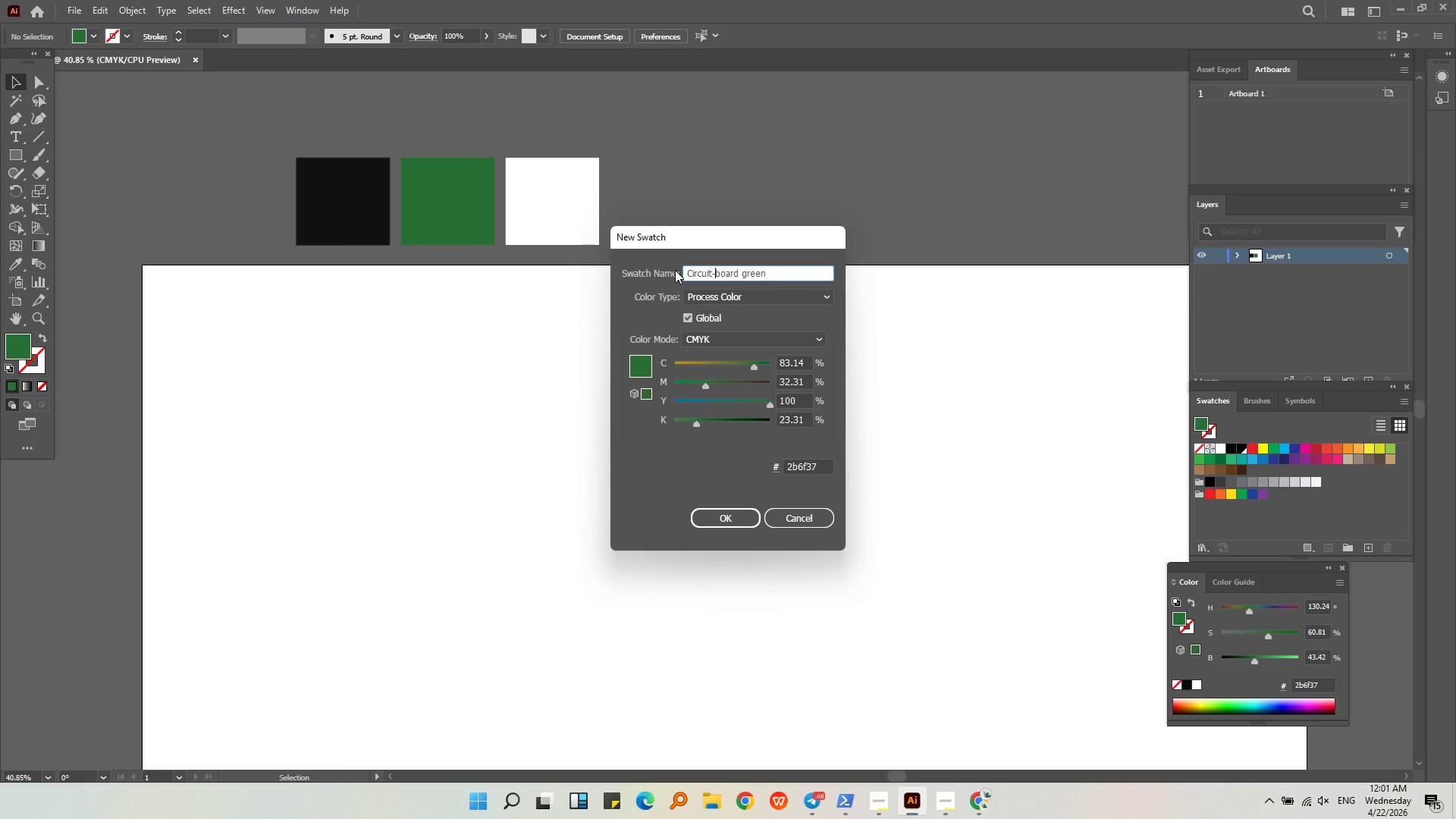 
key(Minus)
 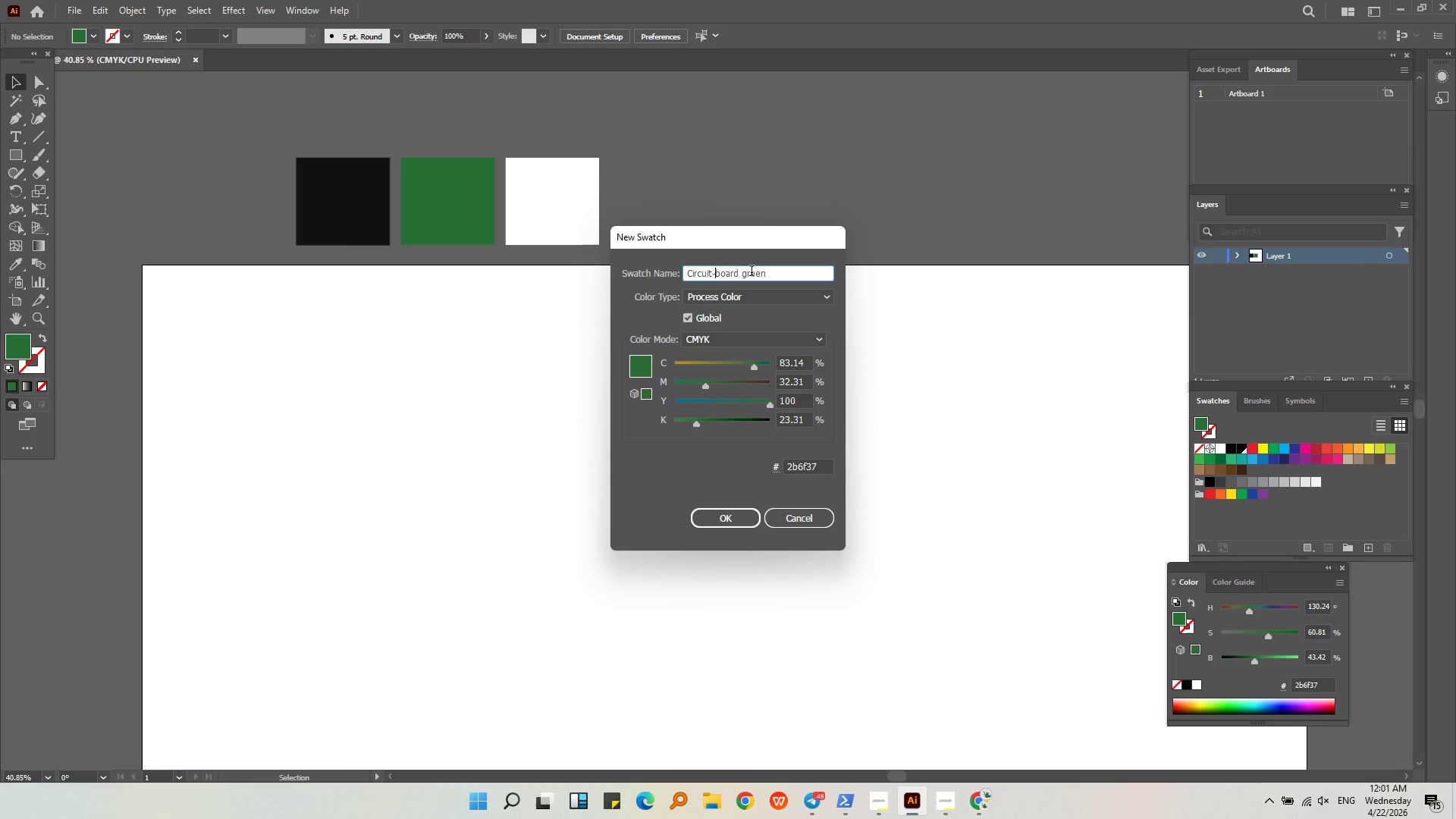 
left_click([745, 273])
 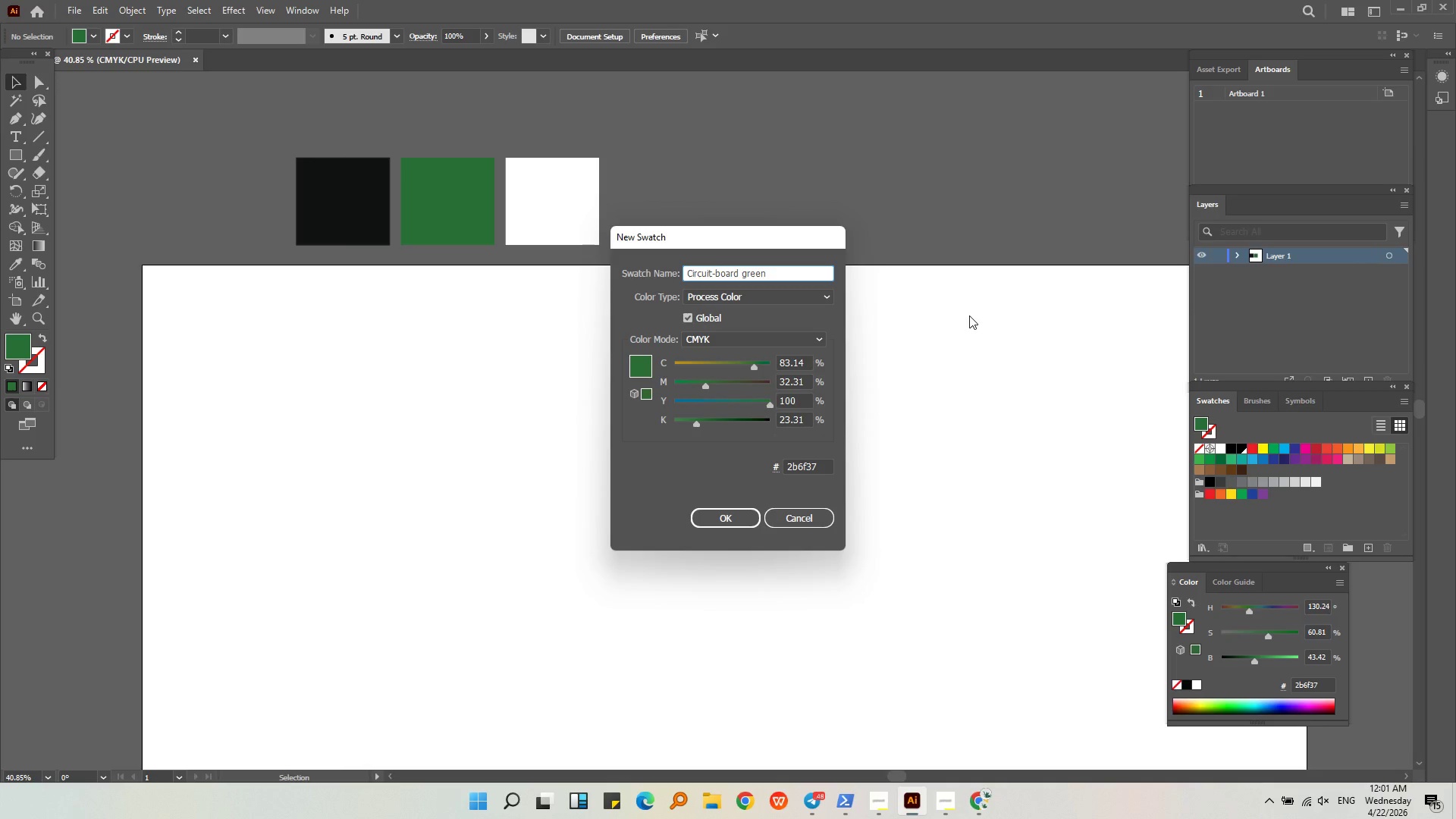 
key(Backspace)
 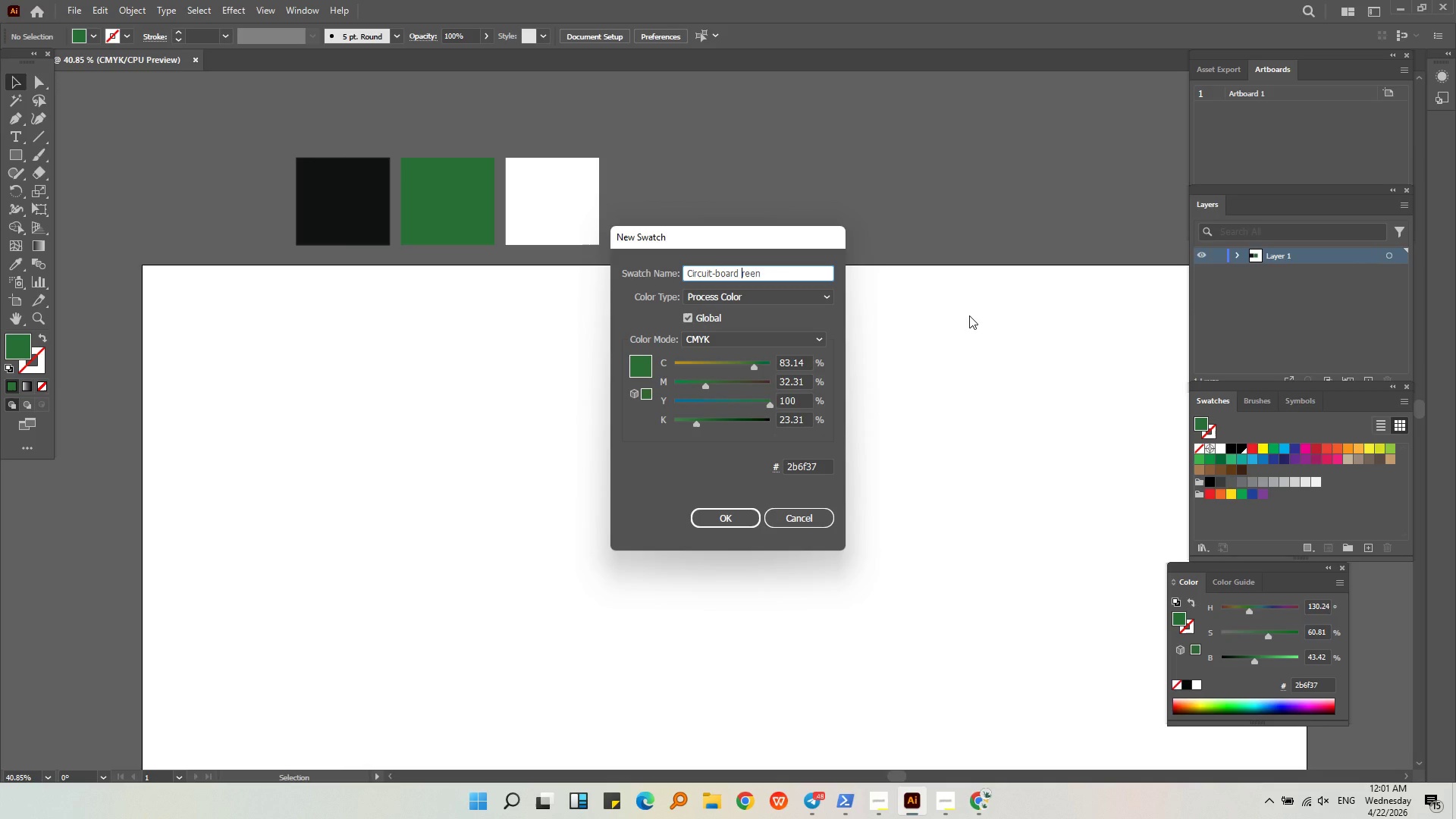 
key(Shift+G)
 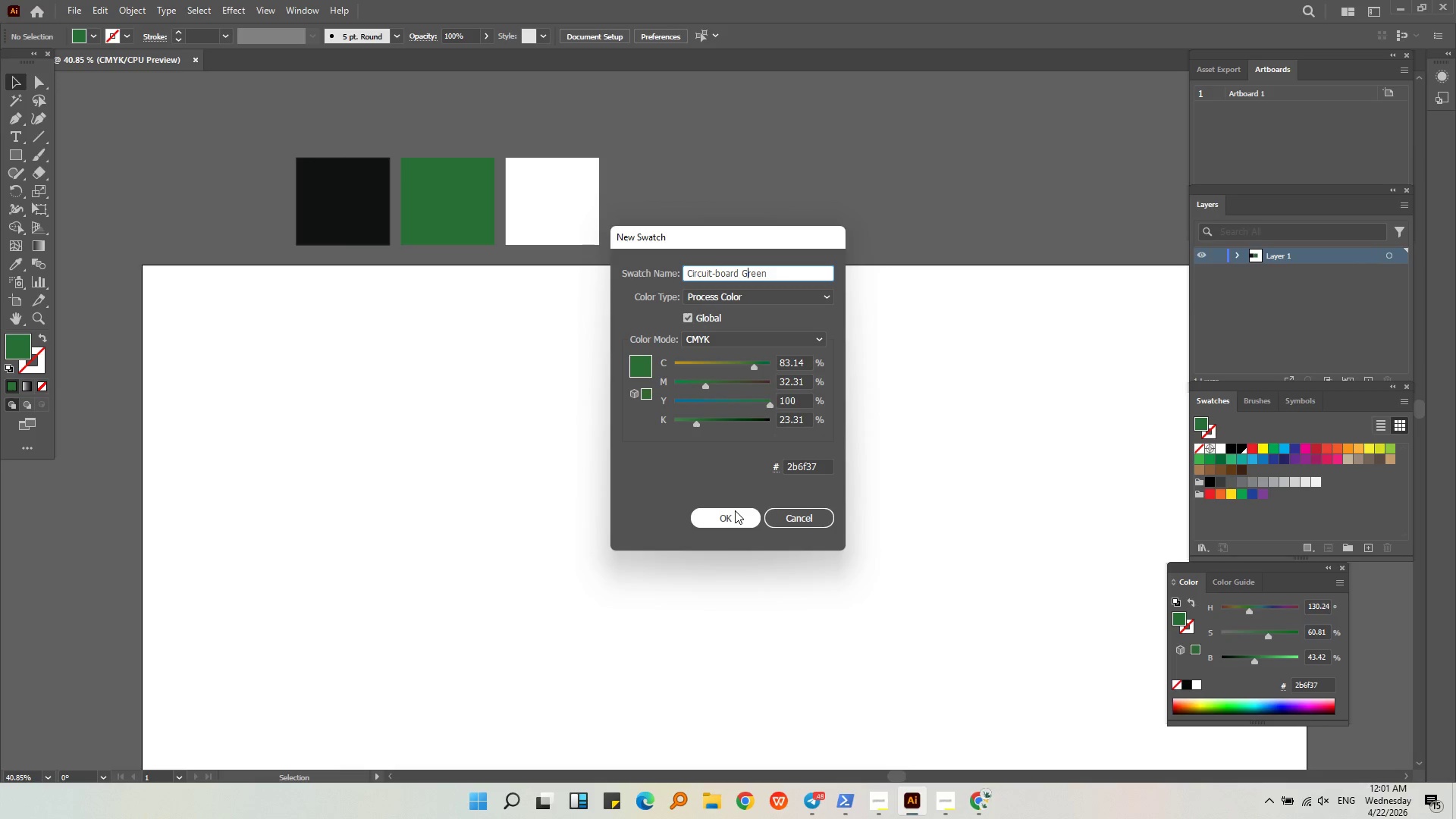 
left_click([733, 512])
 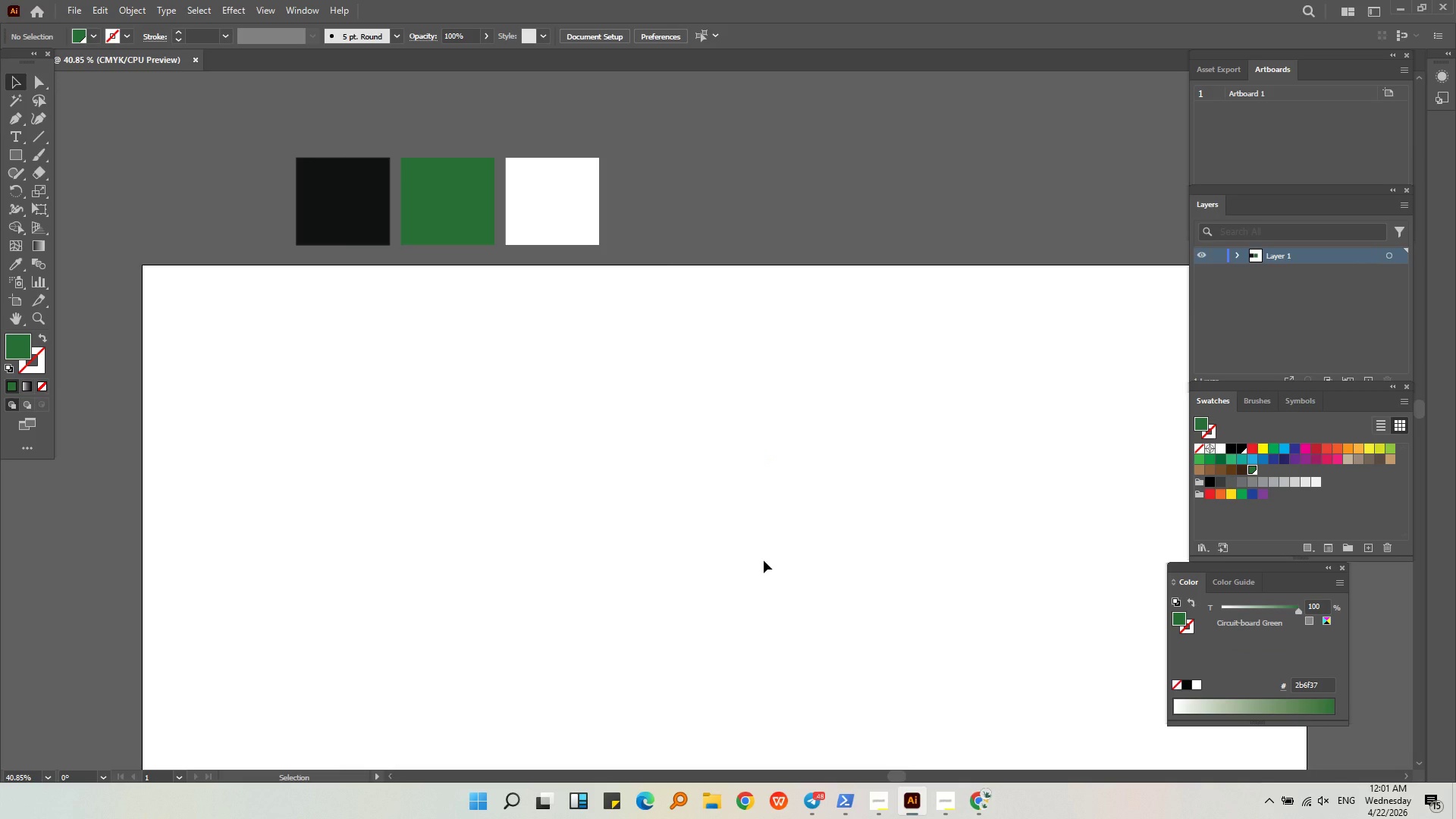 
left_click([764, 560])
 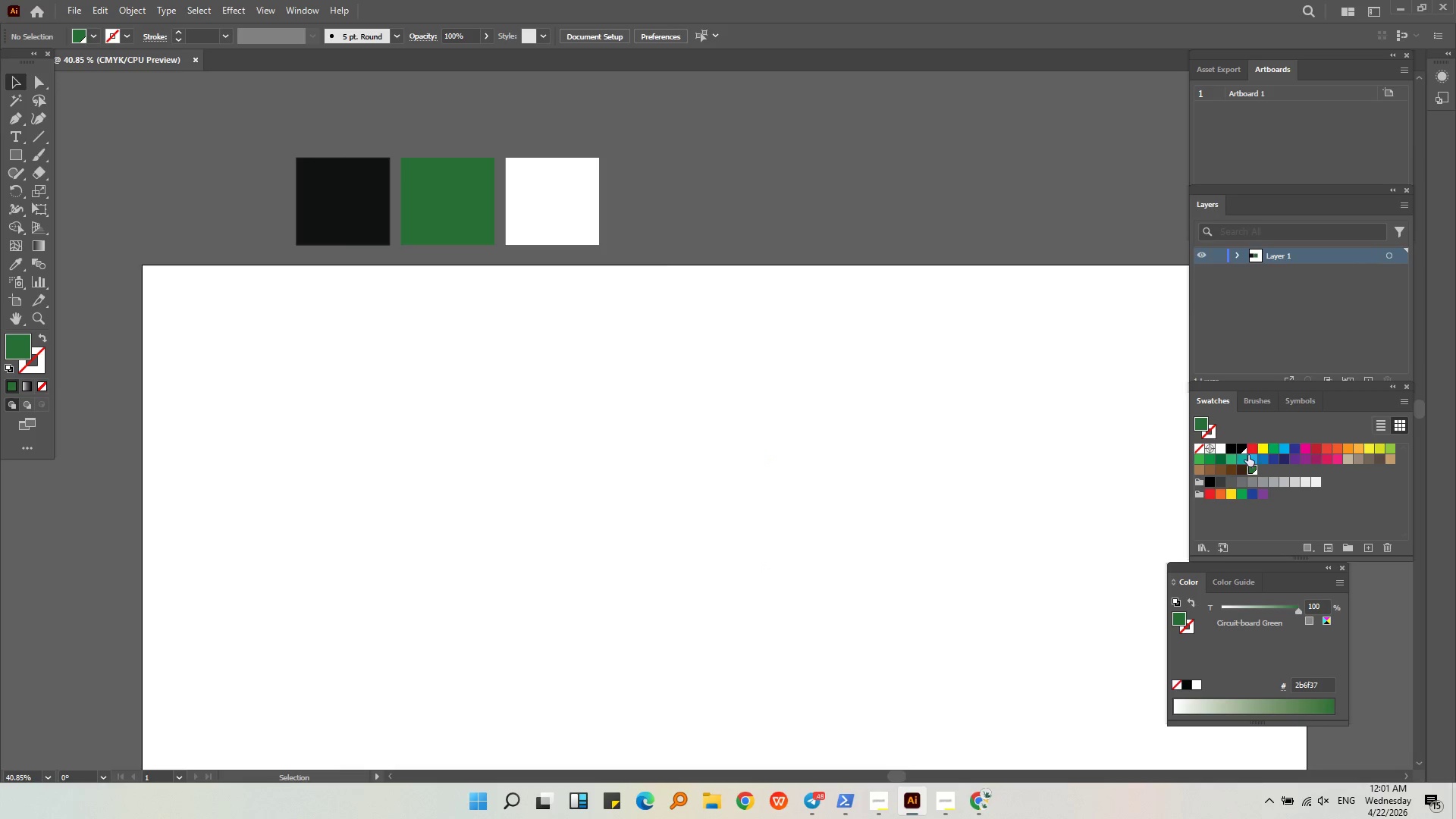 
left_click([1251, 447])
 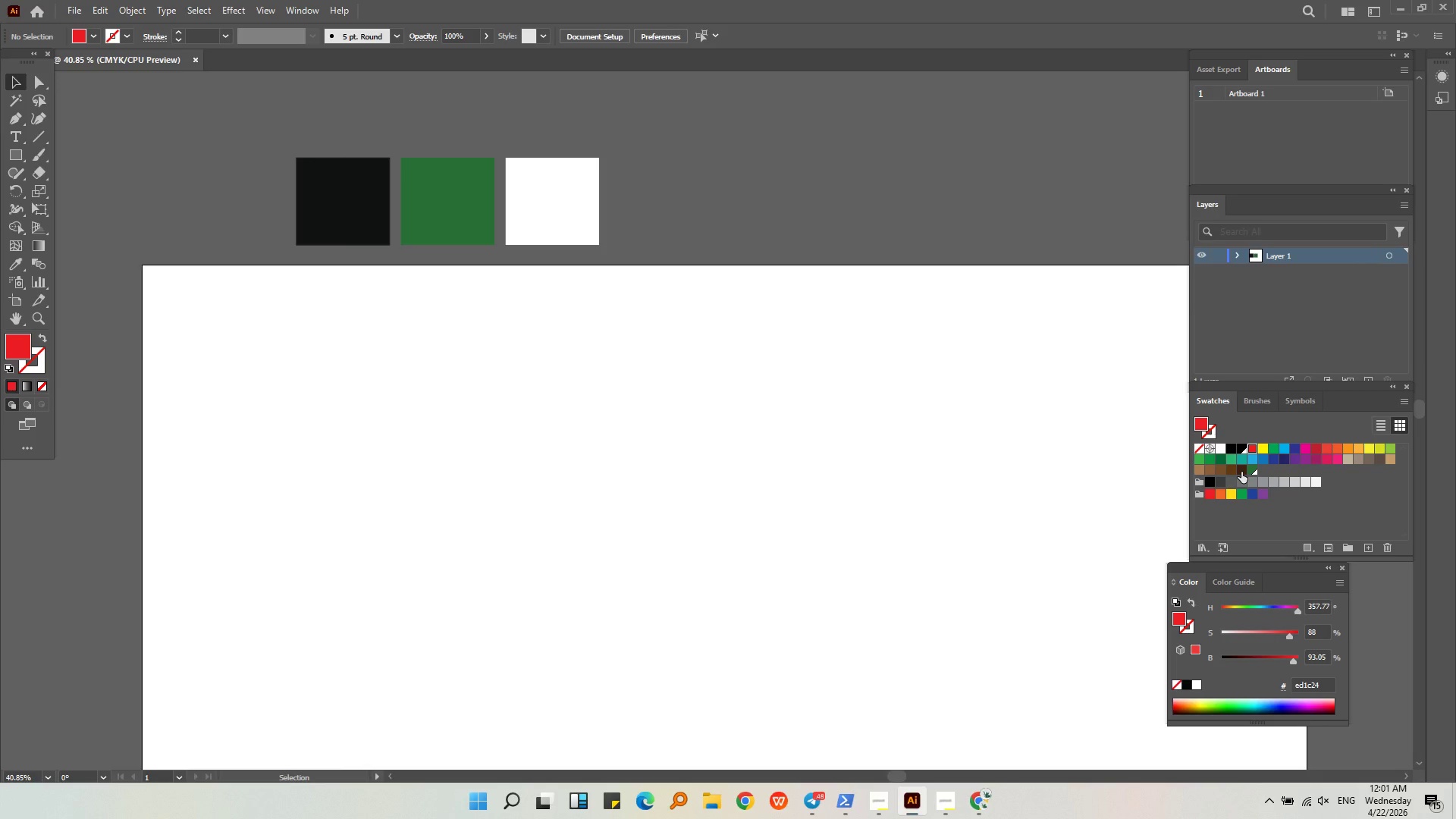 
hold_key(key=ShiftLeft, duration=0.33)
left_click([1241, 472])
 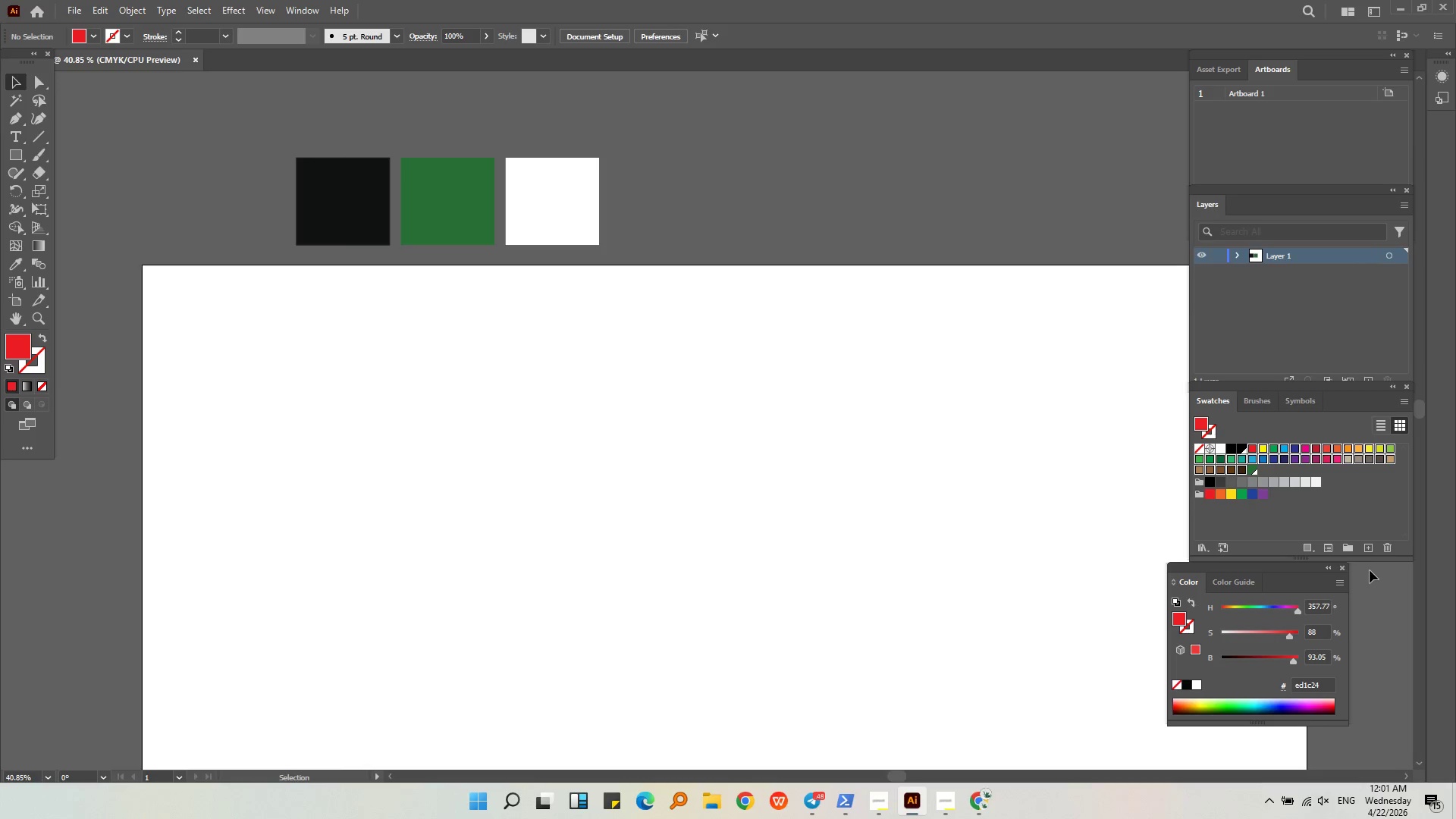 
left_click([1386, 551])
 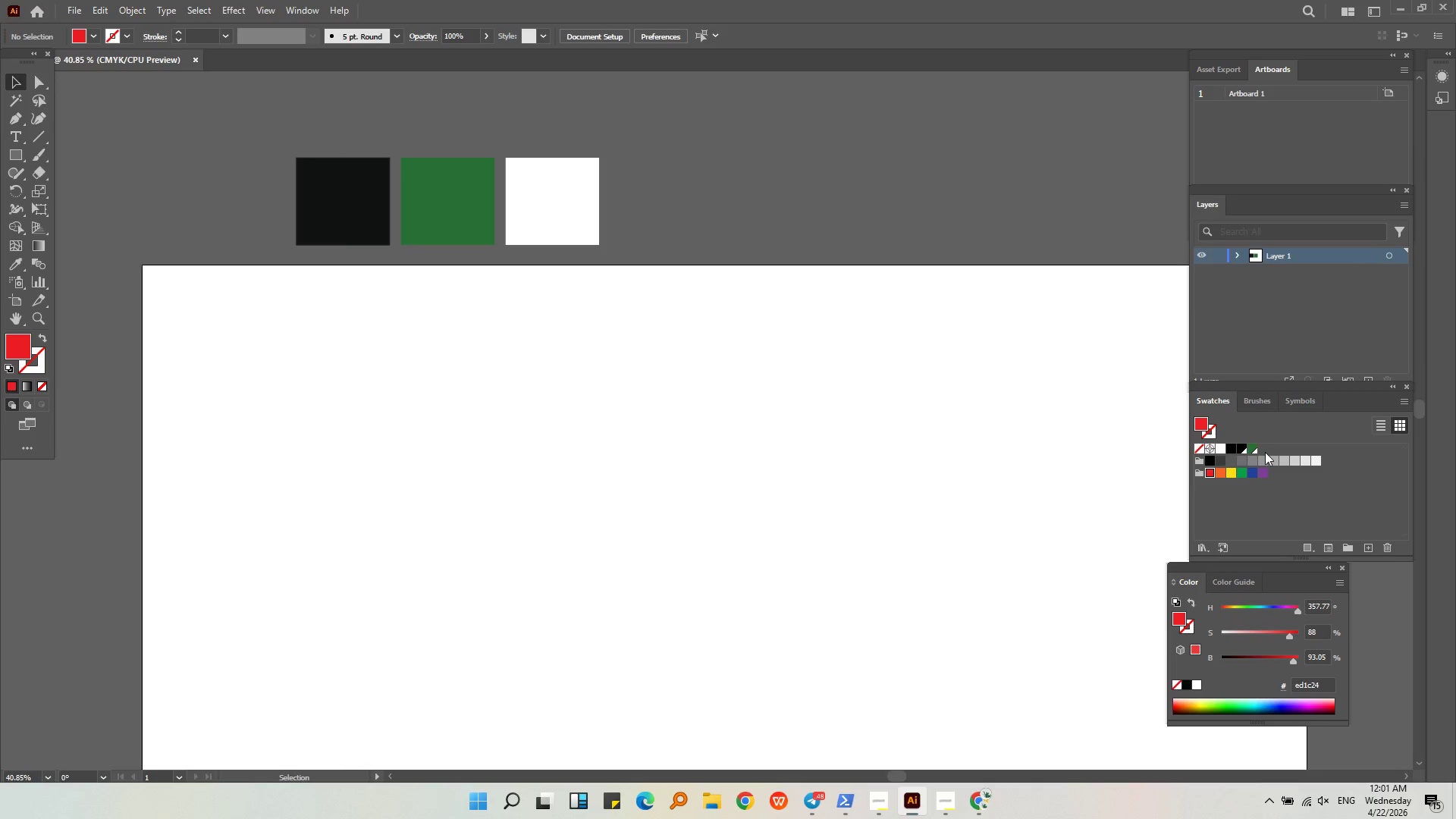 
left_click([1225, 451])
 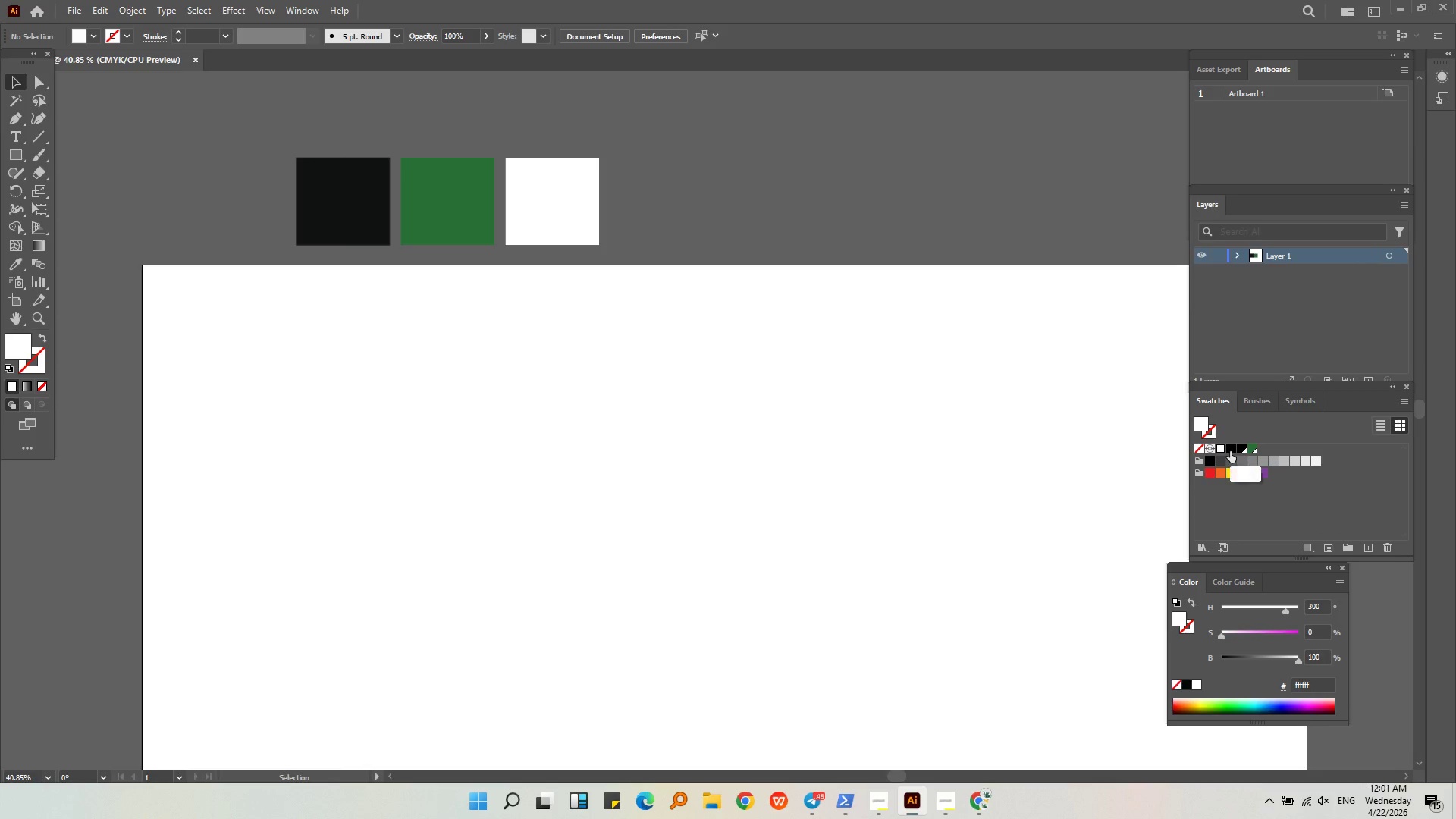 
hold_key(key=ShiftLeft, duration=0.33)
left_click([1230, 451])
 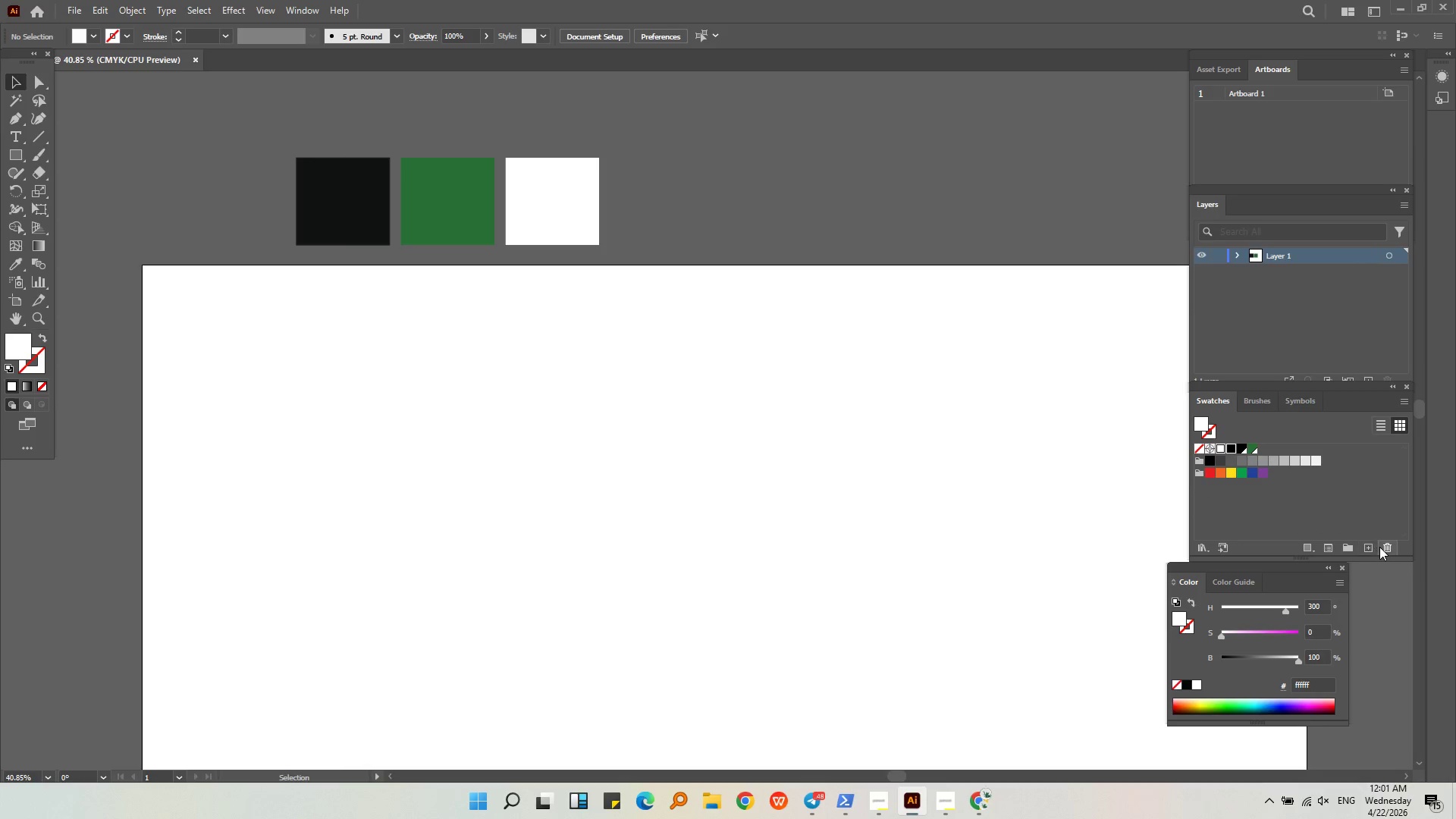 
left_click([1382, 544])
 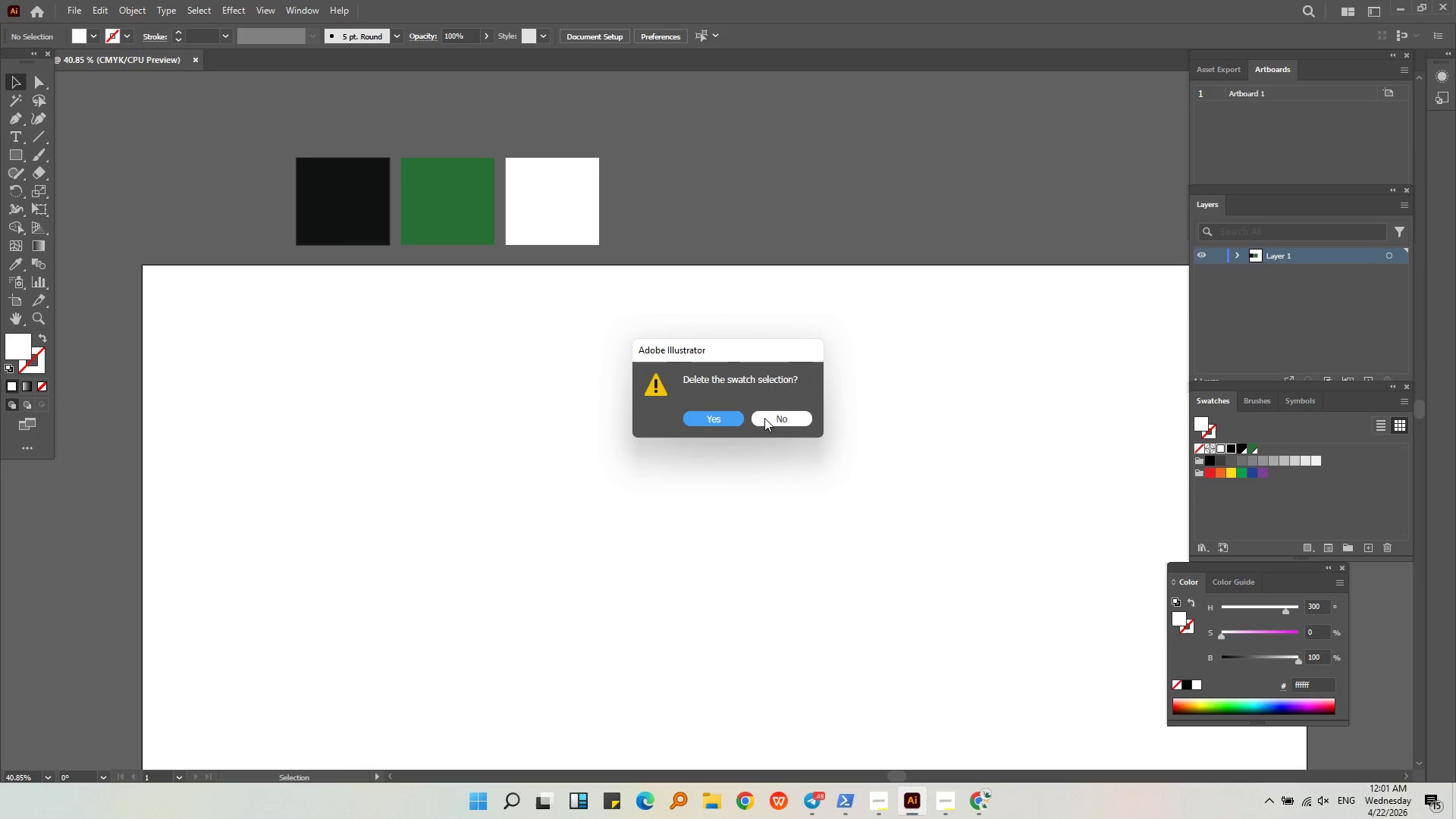 
left_click([730, 422])
 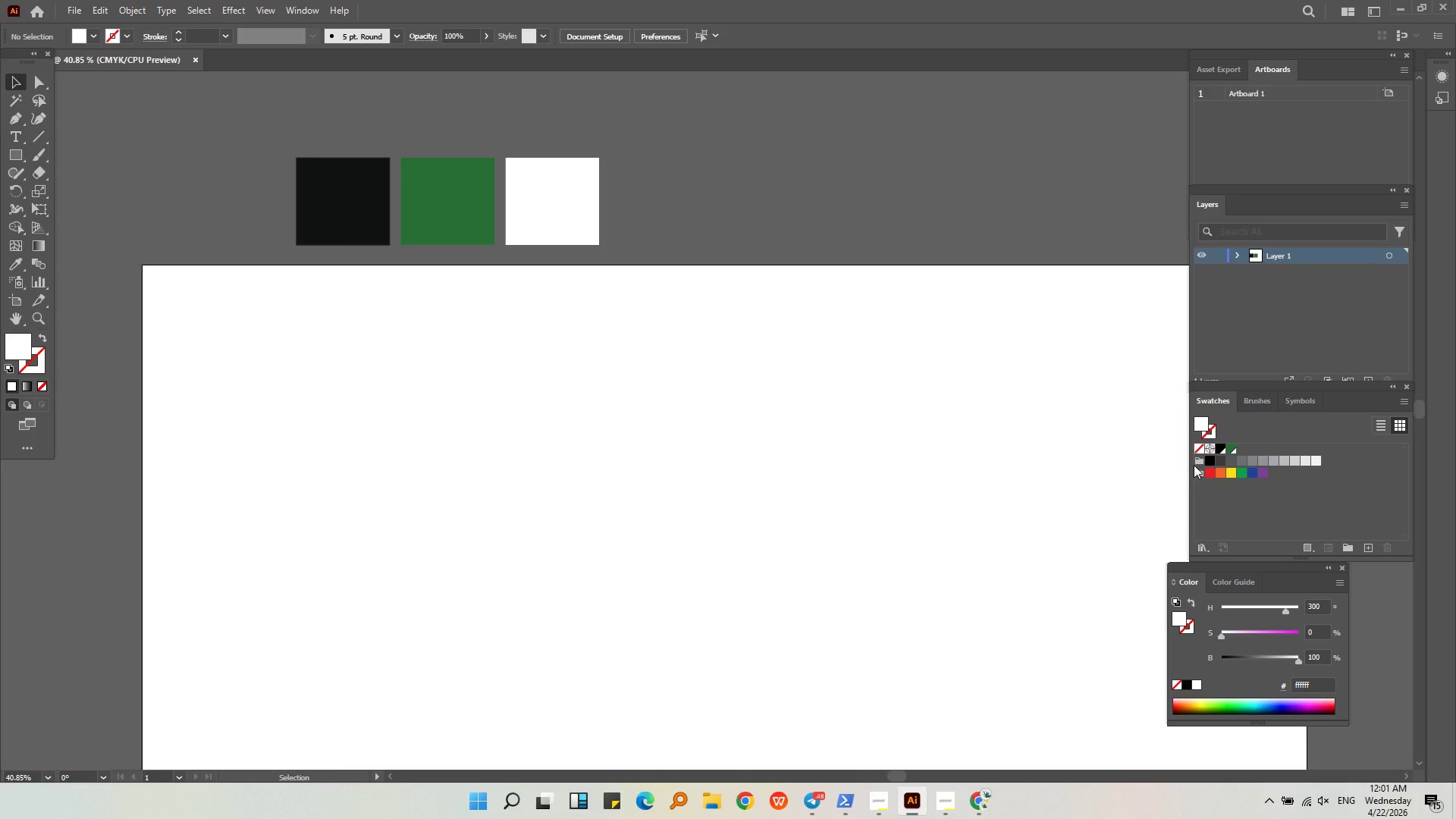 
hold_key(key=ShiftLeft, duration=0.36)
double_click([1197, 470])
 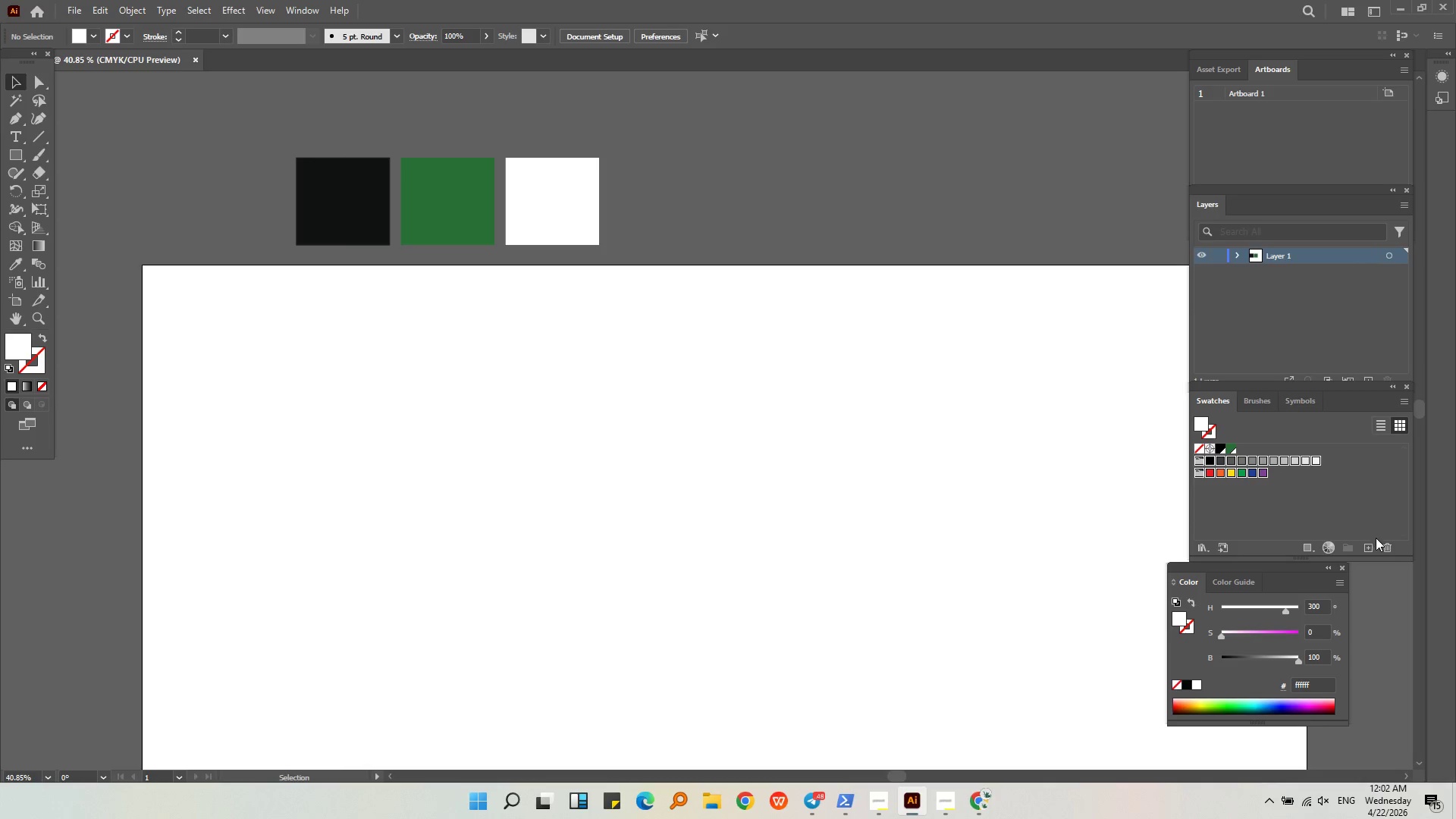 
left_click([1378, 540])
 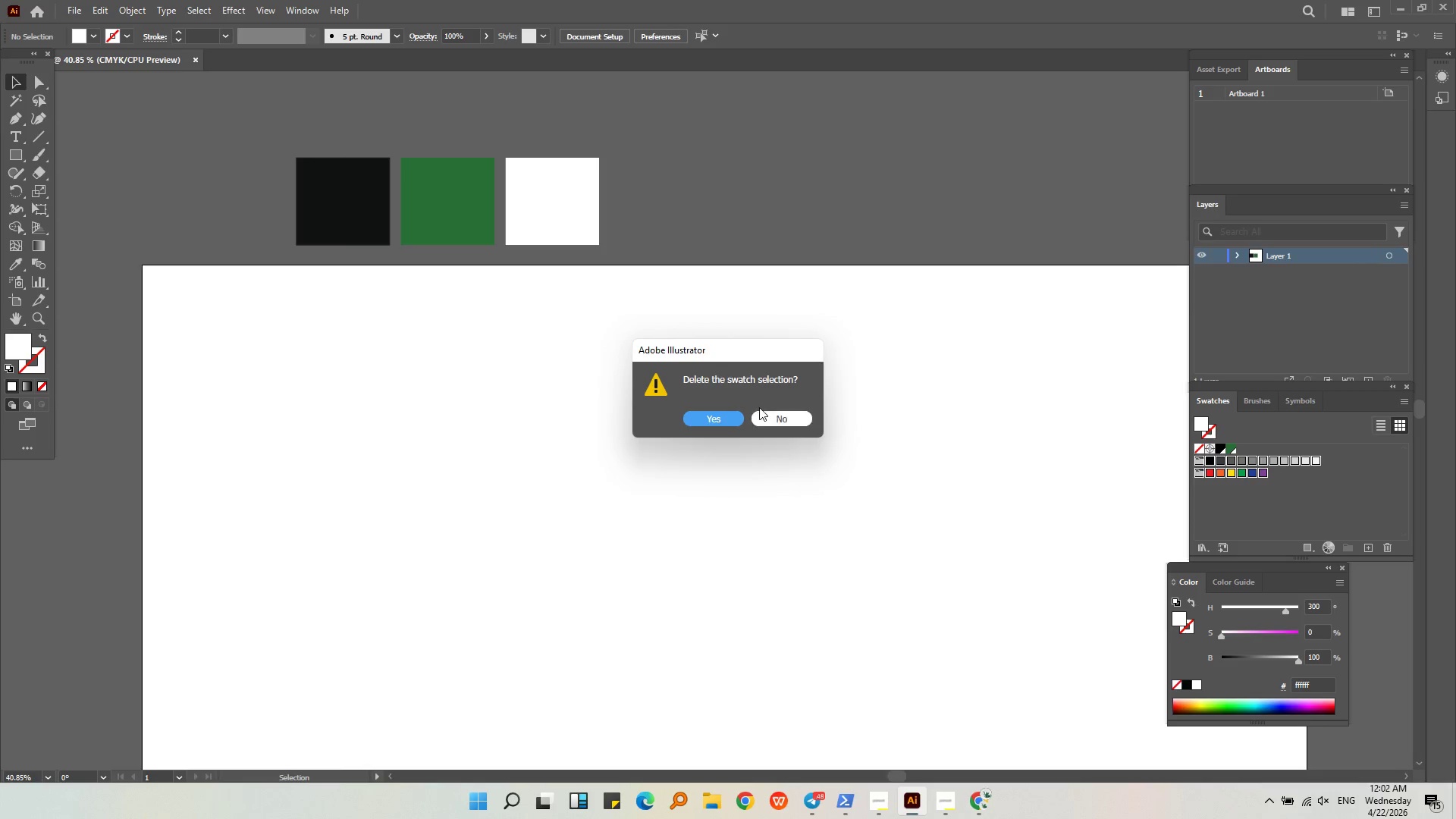 
left_click([705, 416])
 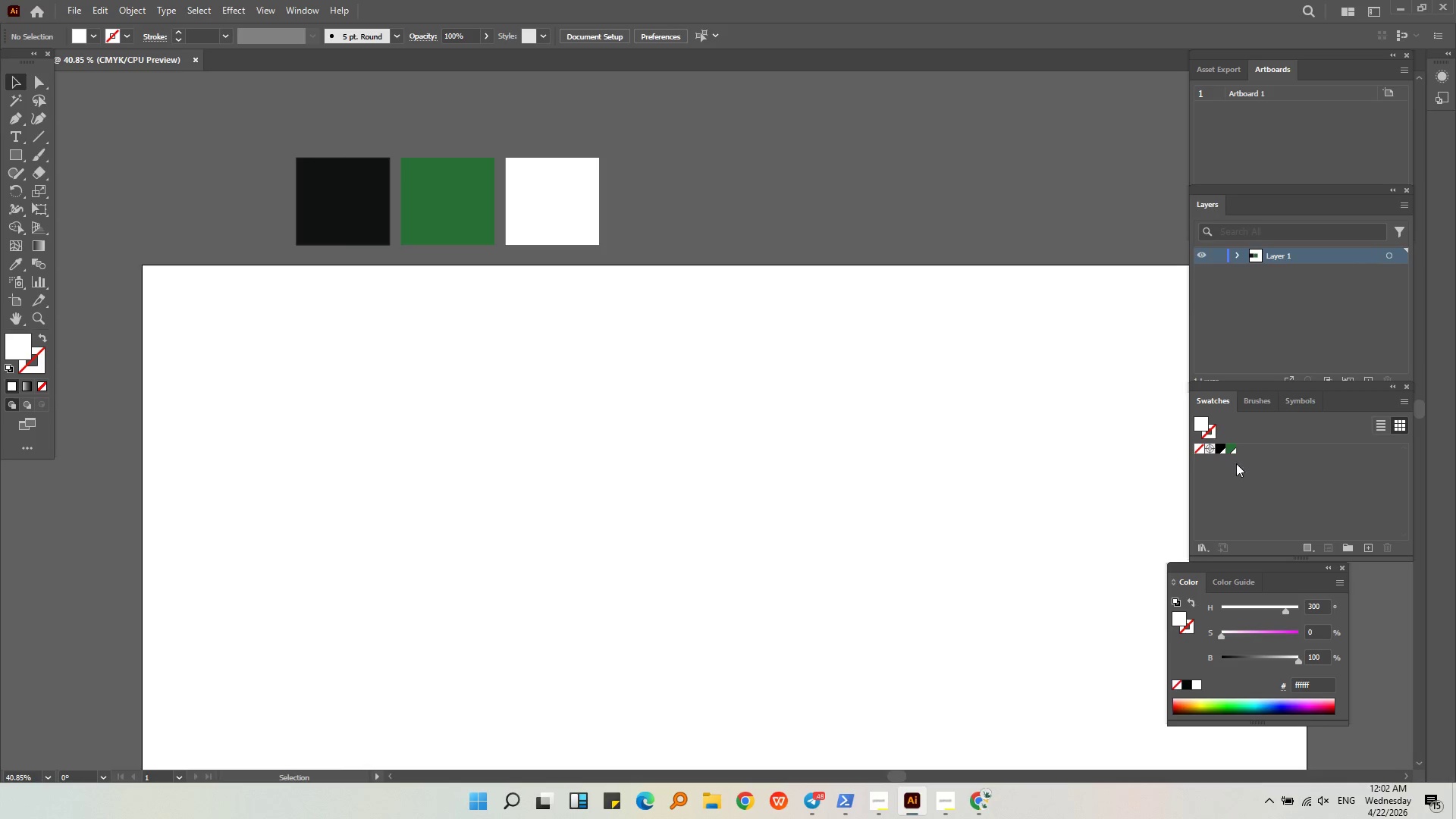 
left_click([1229, 455])
 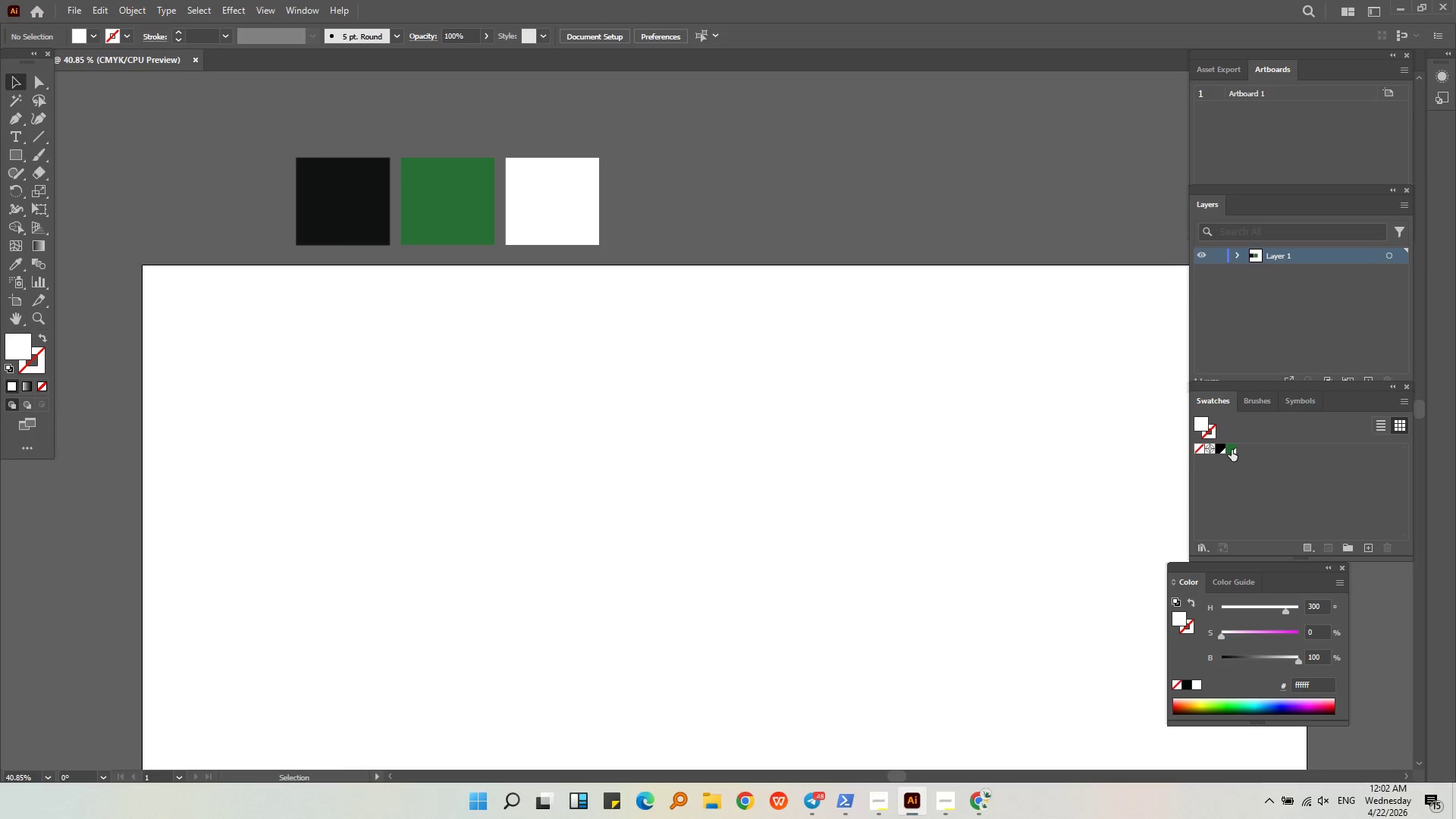 
left_click([1232, 450])
 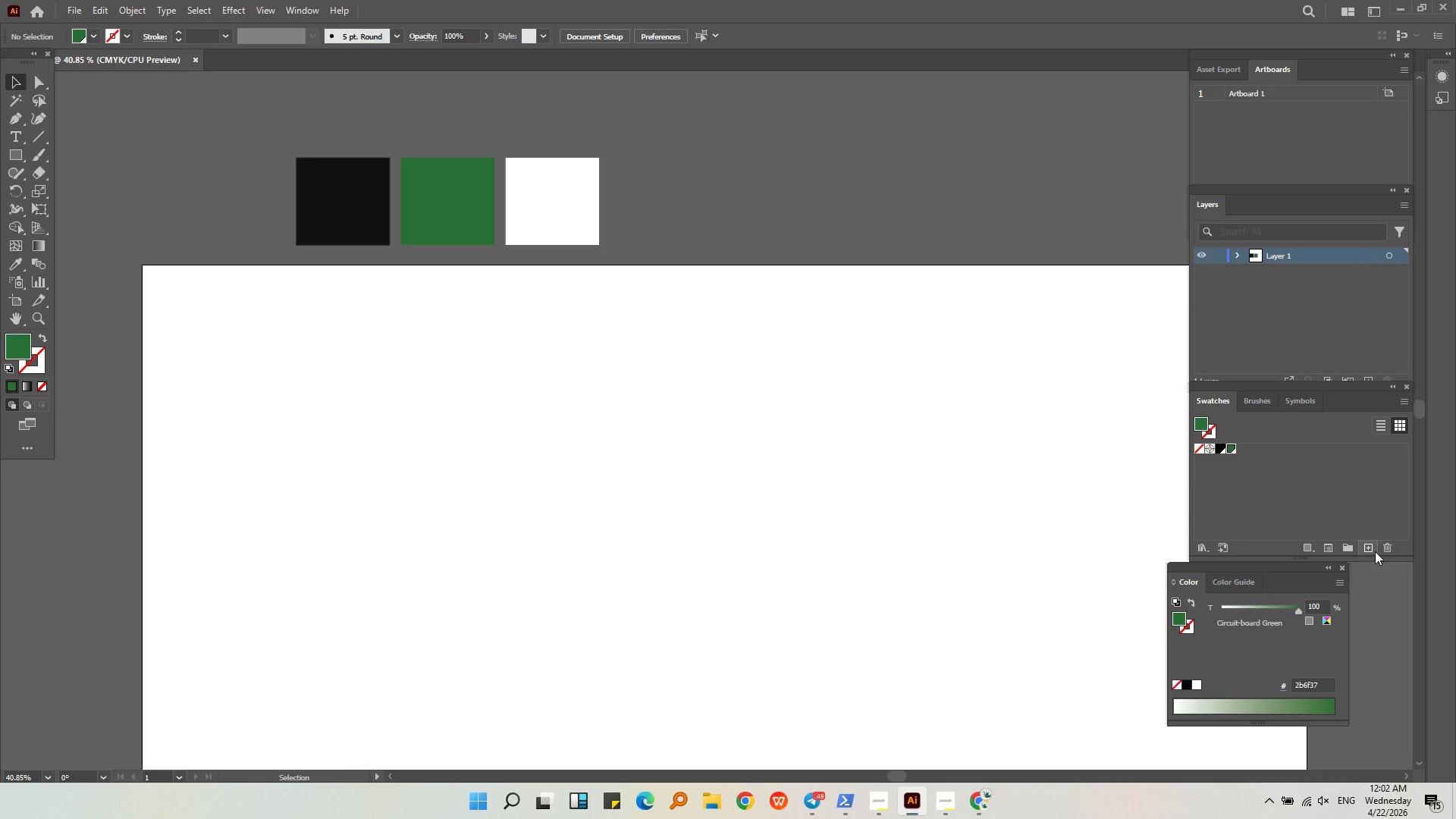 
left_click([755, 384])
 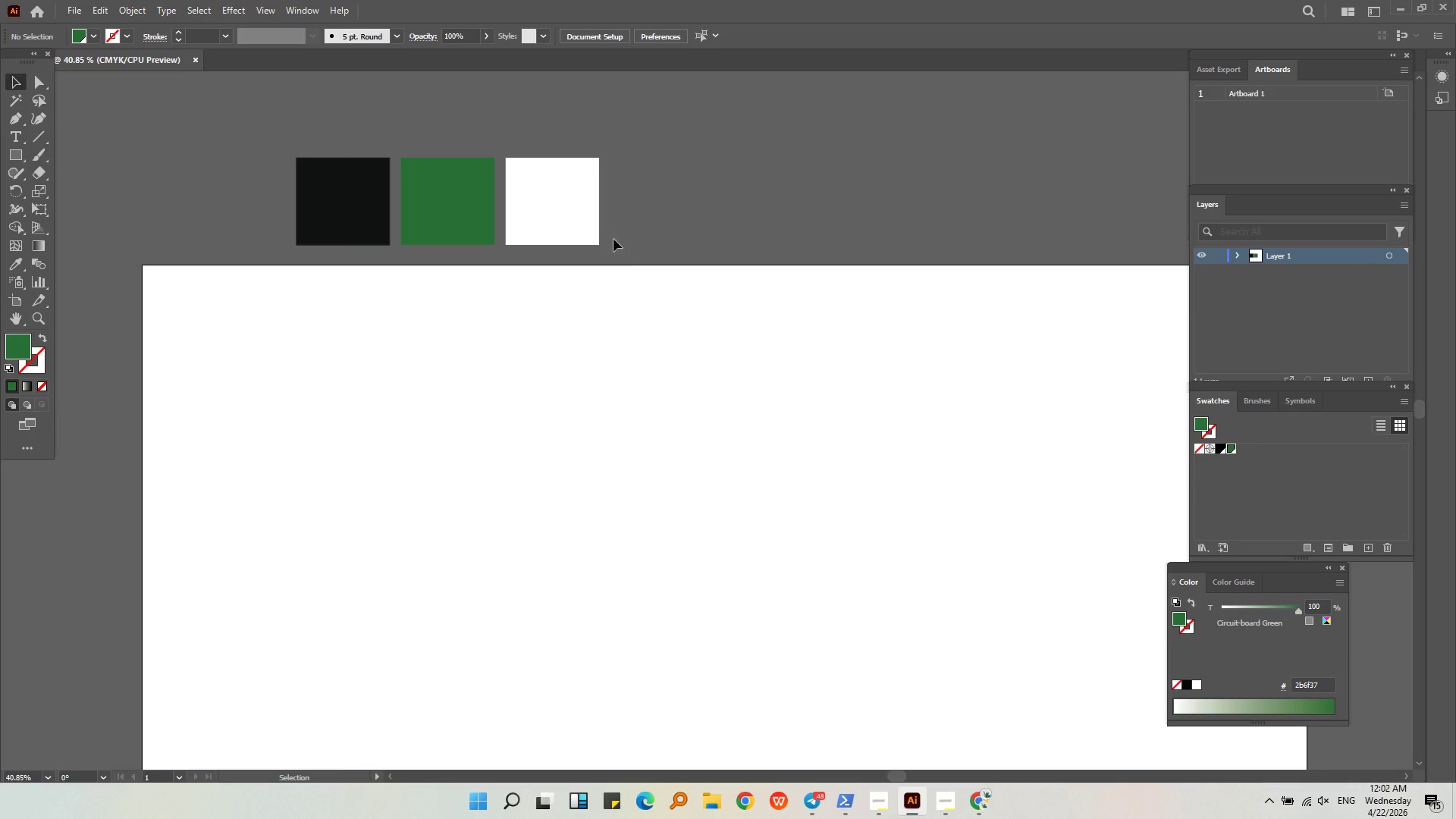 
left_click([575, 212])
 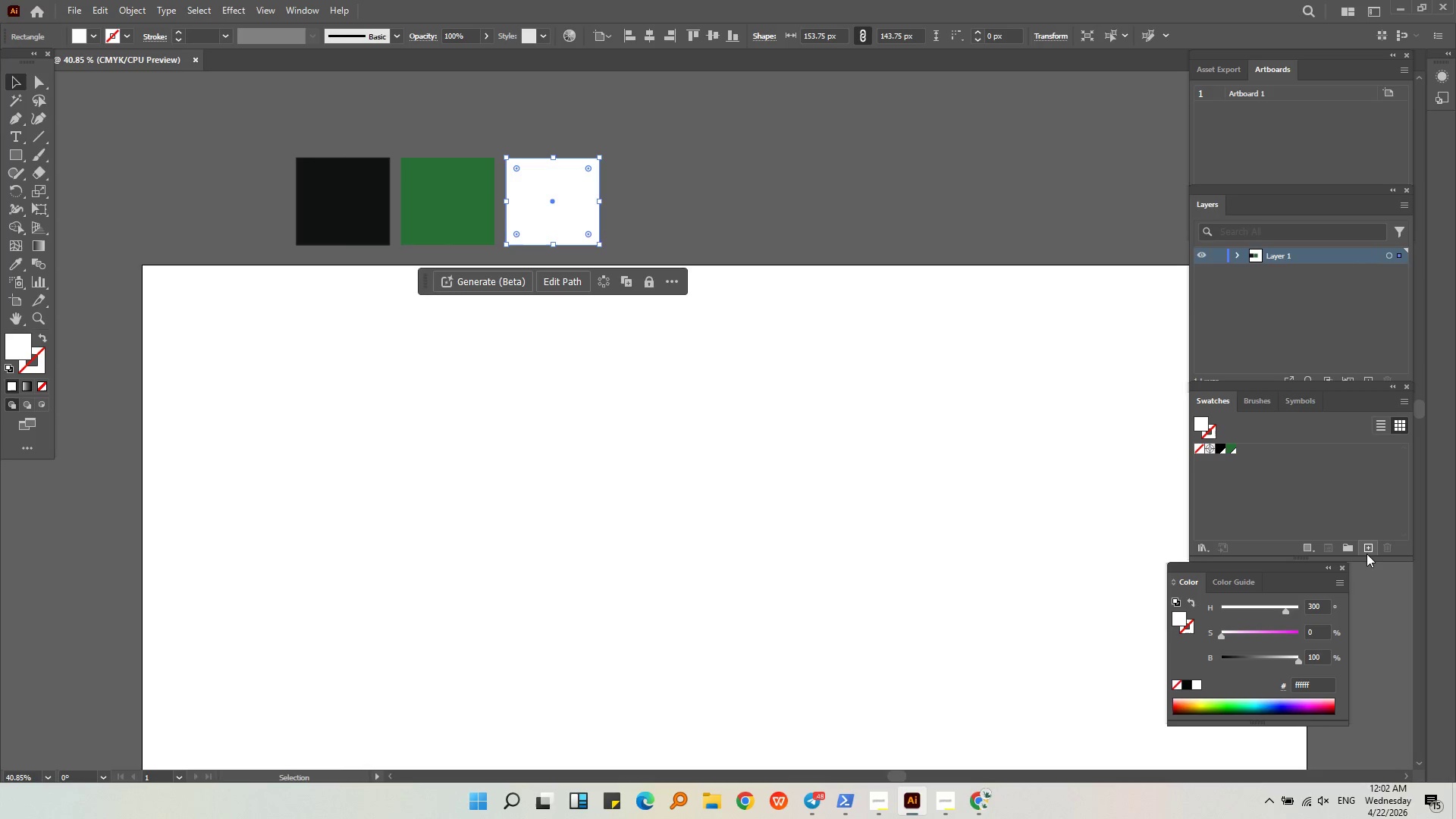 
left_click([1365, 553])
 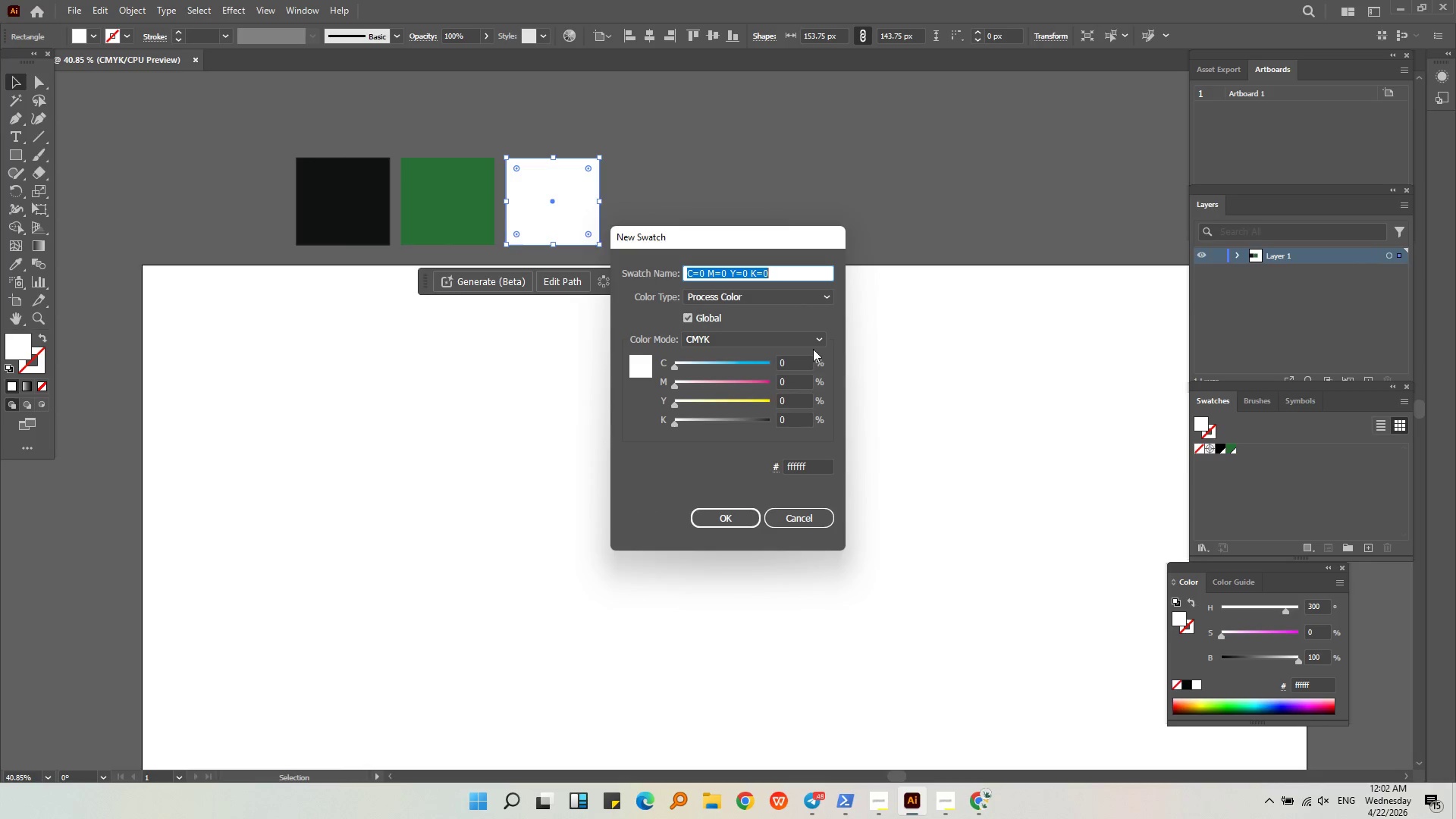 
type(Crist )
key(Backspace)
key(Backspace)
key(Backspace)
type(sp White)
 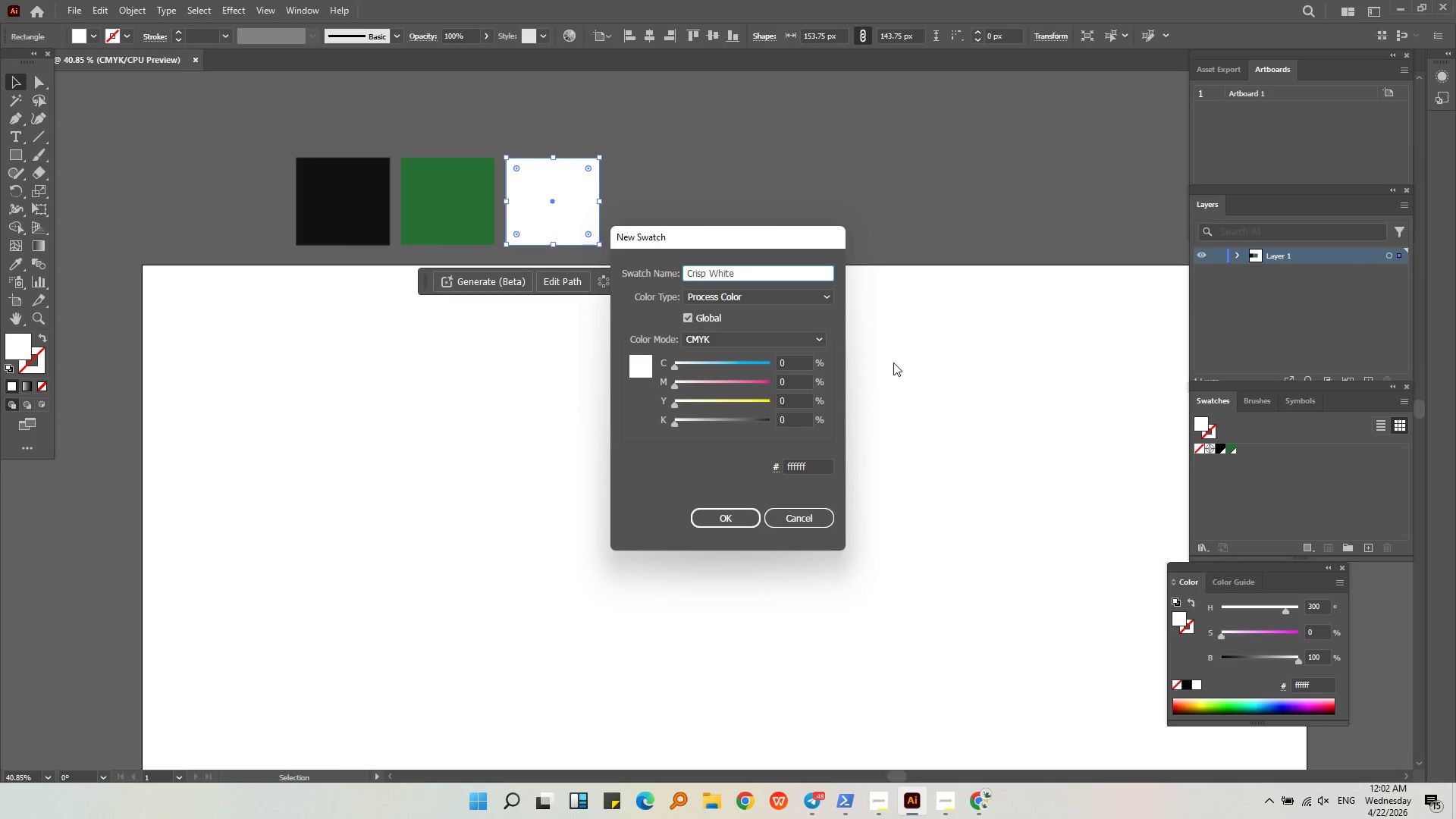 
double_click([726, 526])
 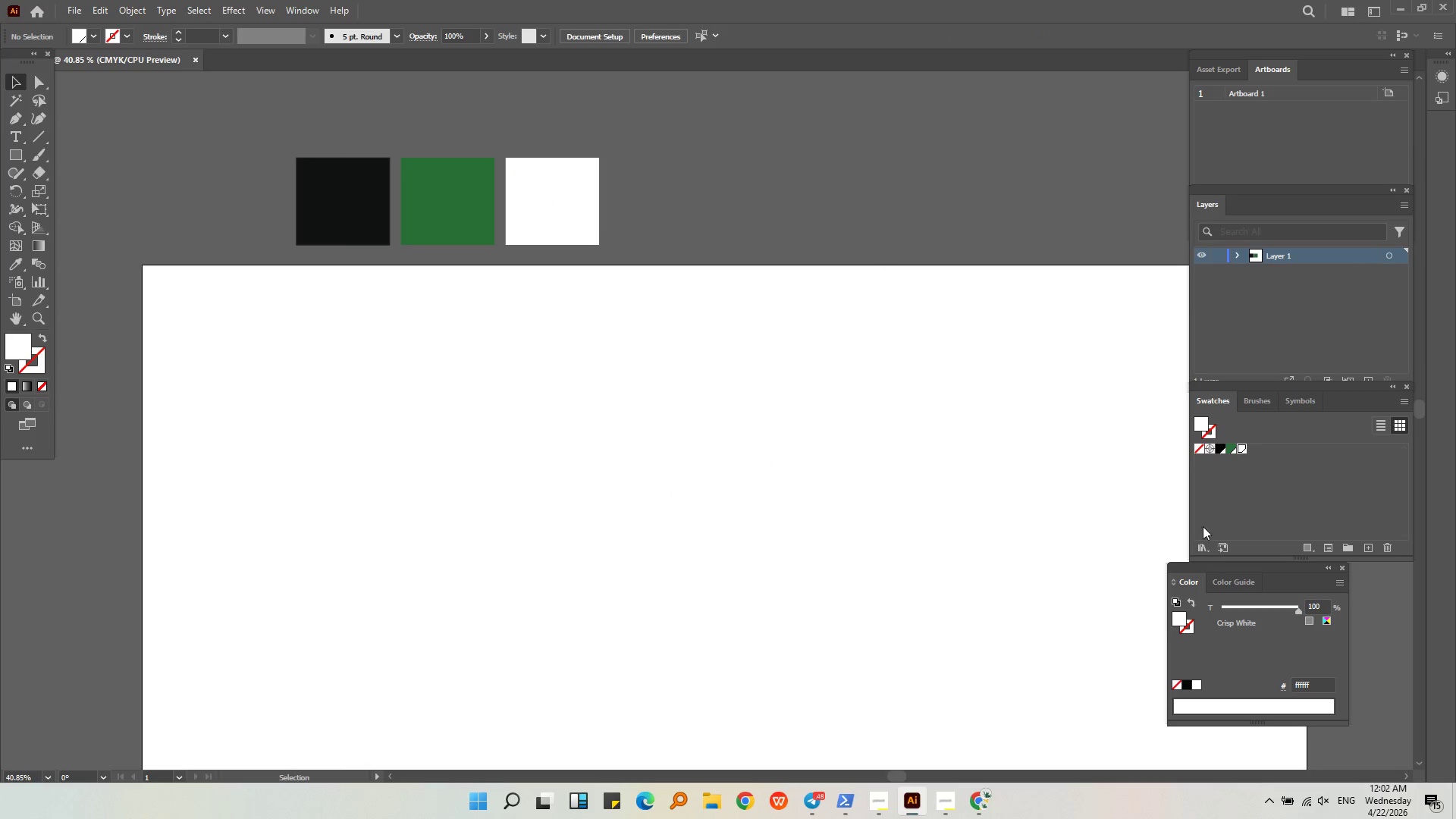 
left_click([1276, 494])
 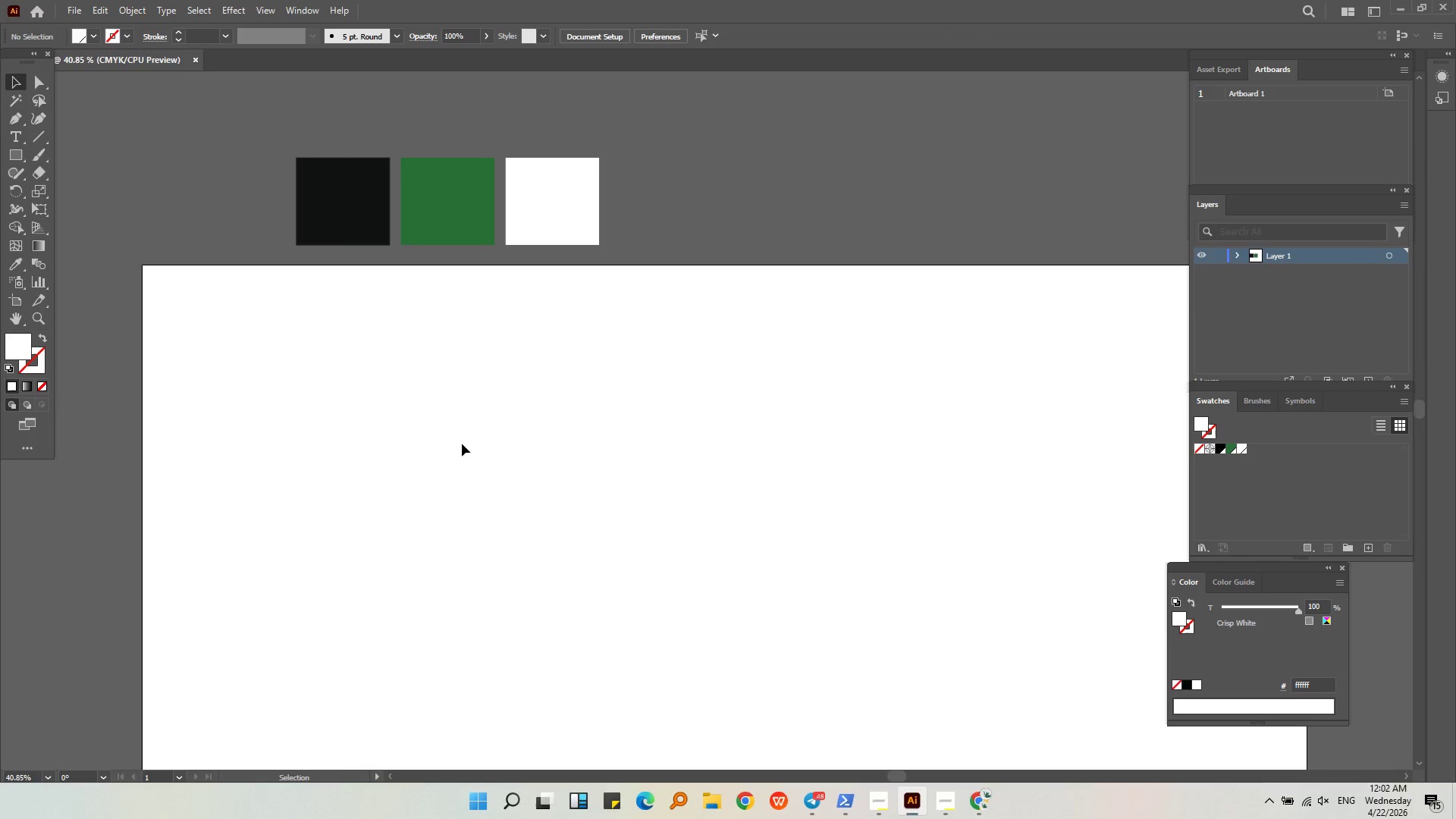 
left_click([409, 397])
 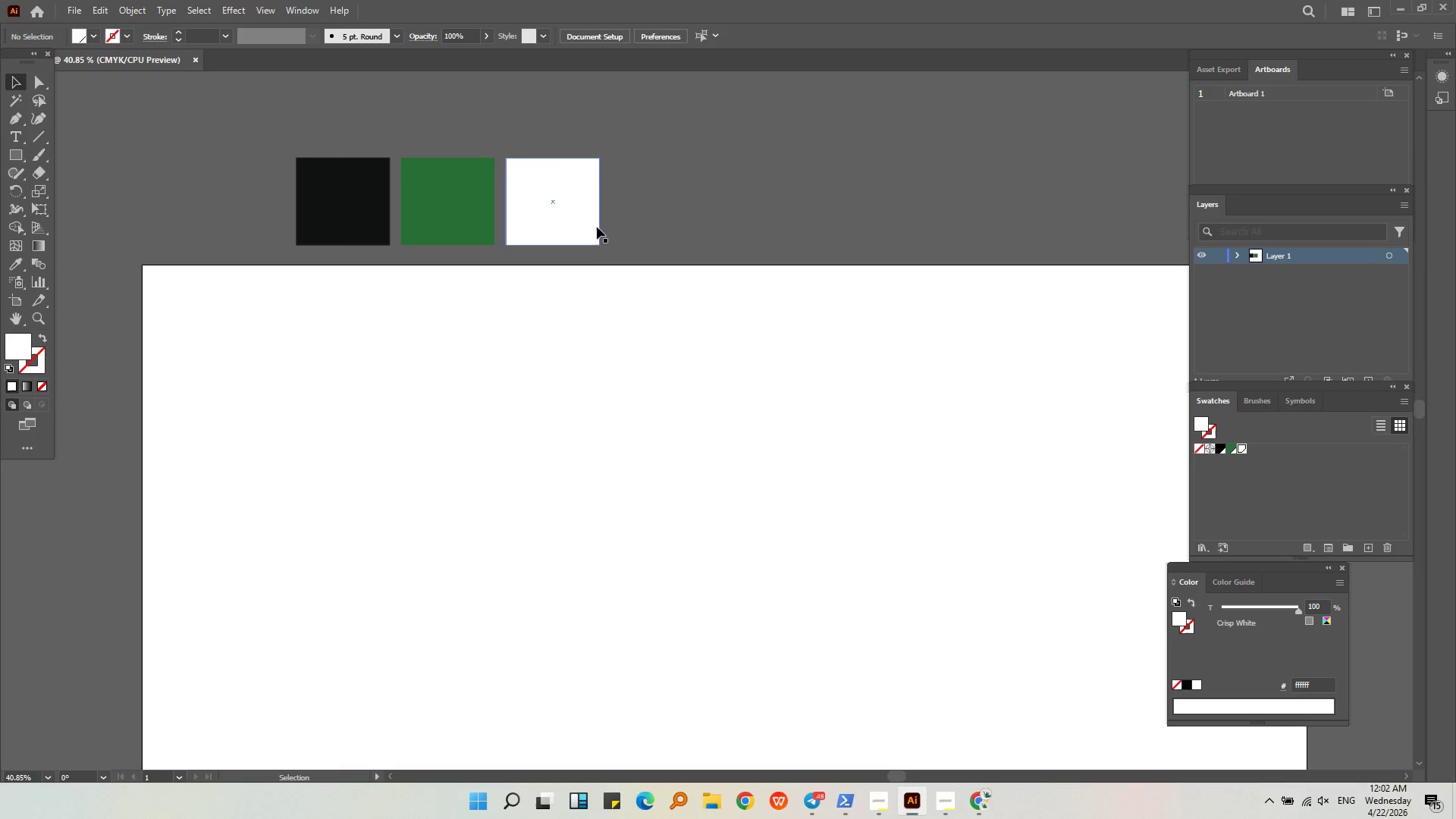 
left_click_drag(start_coordinate=[633, 278], to_coordinate=[263, 194])
 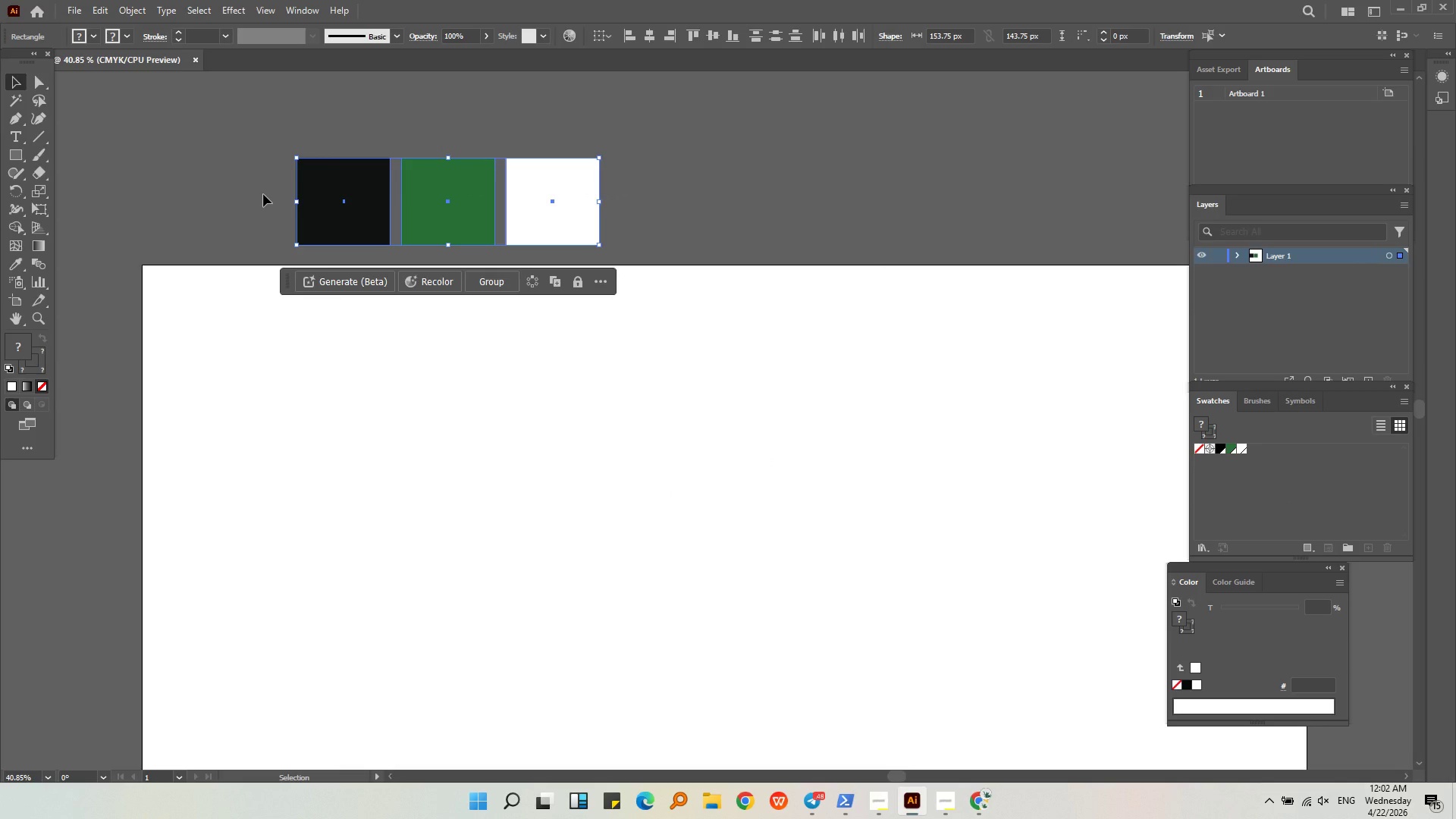 
key(Backspace)
 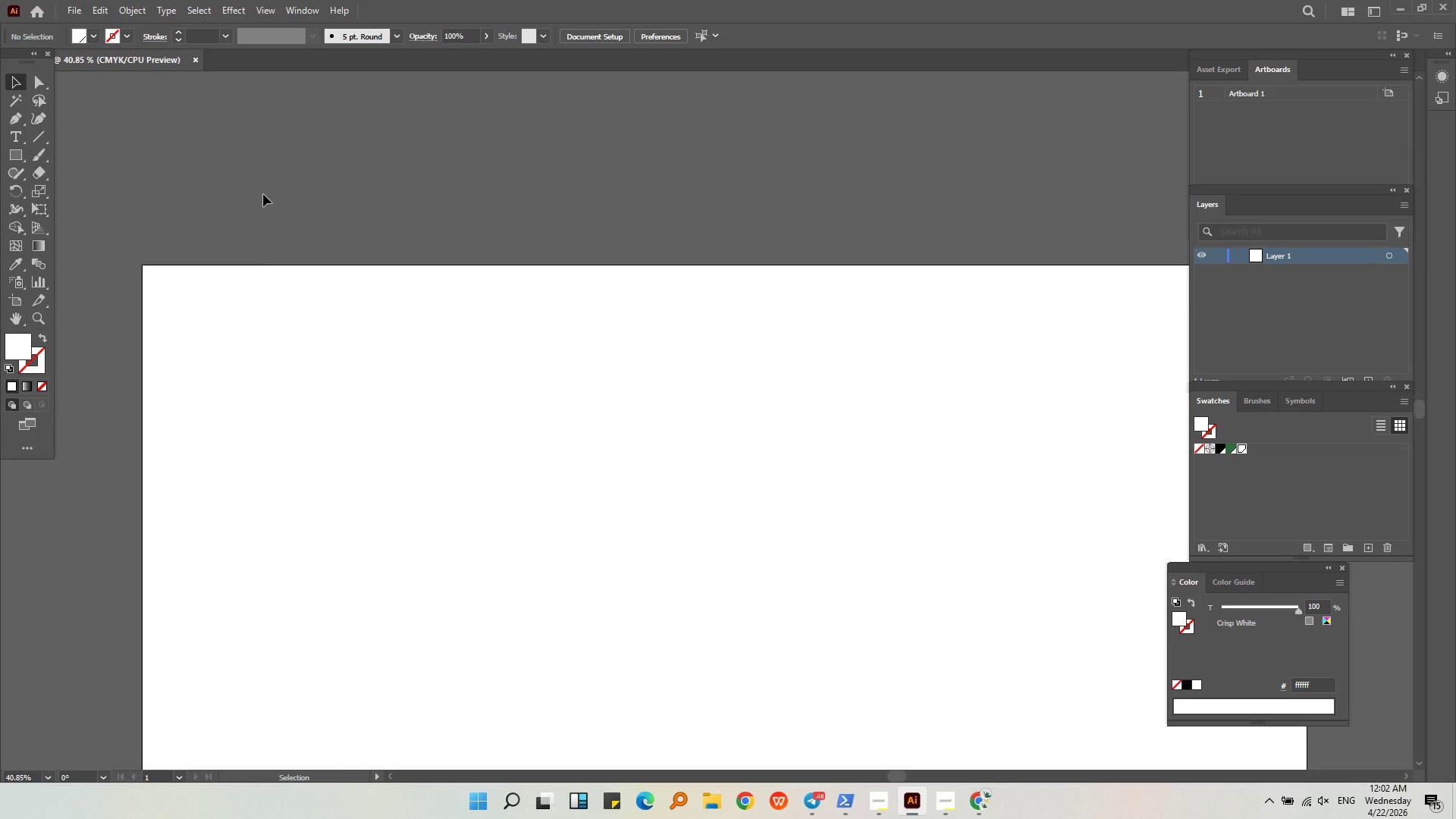 
hold_key(key=Space, duration=0.47)
 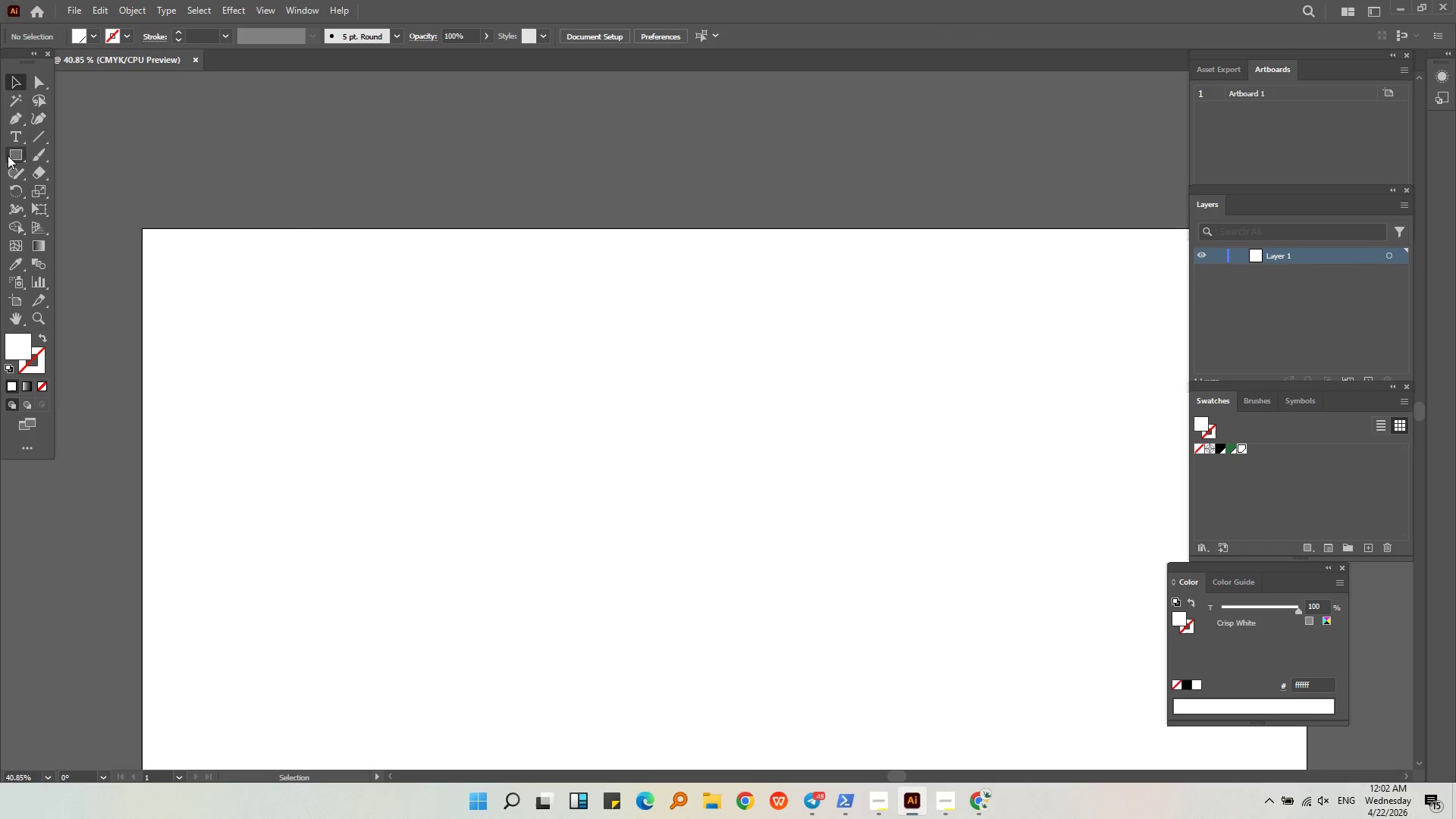 
scroll: coordinate [263, 194], scroll_direction: down, amount: 2.0
 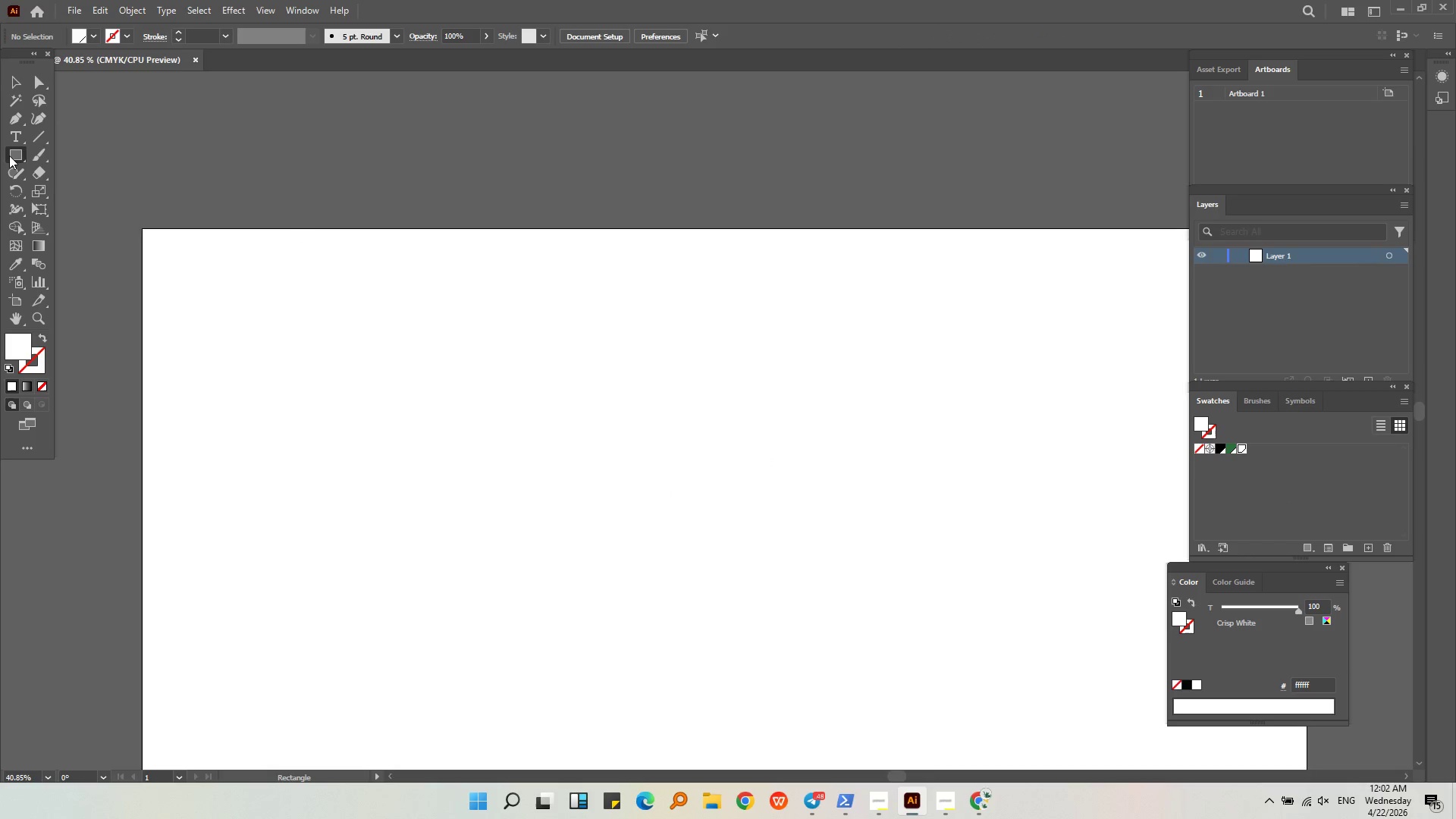 
key(Space)
 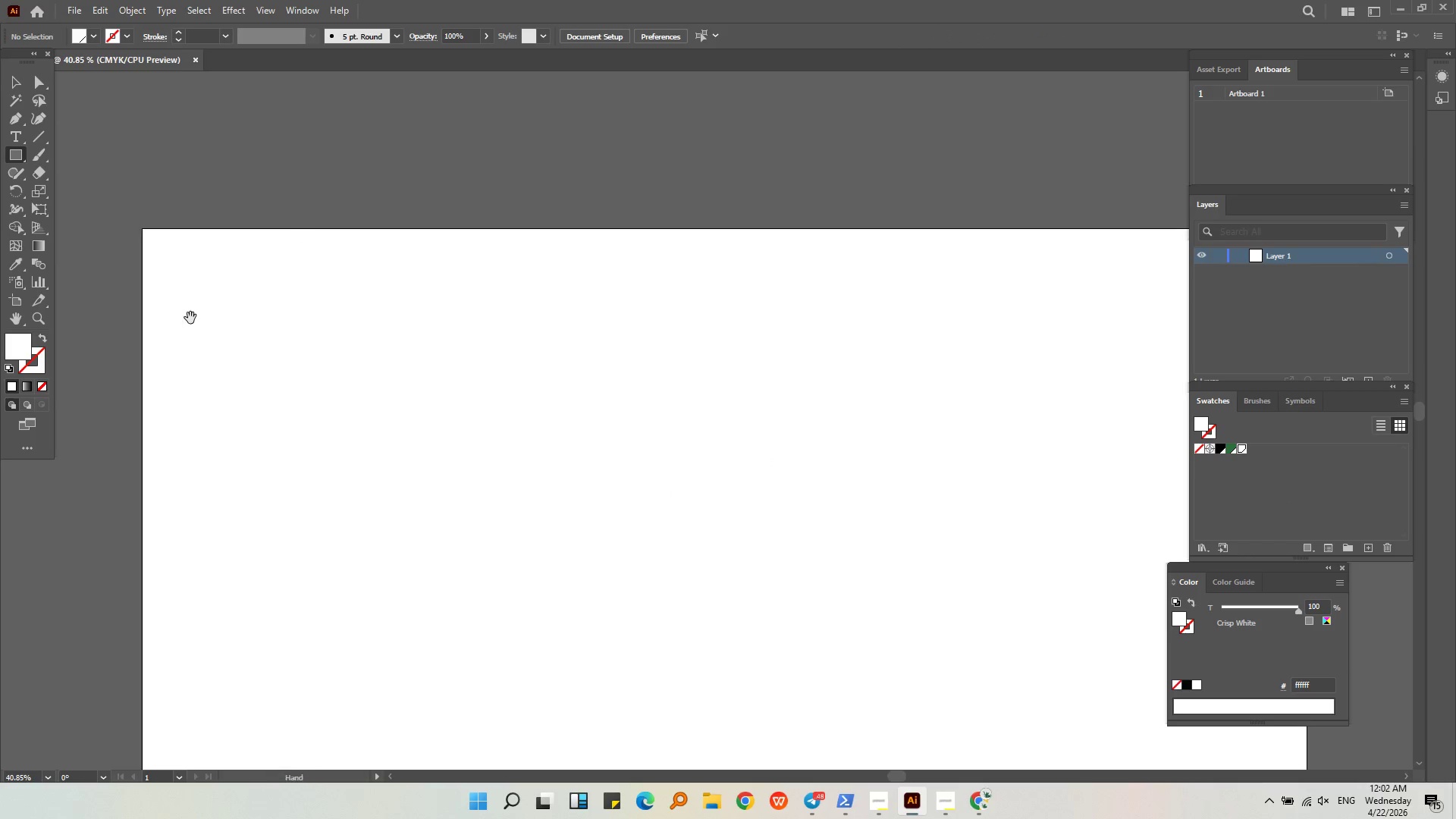 
scroll: coordinate [185, 320], scroll_direction: down, amount: 2.0
 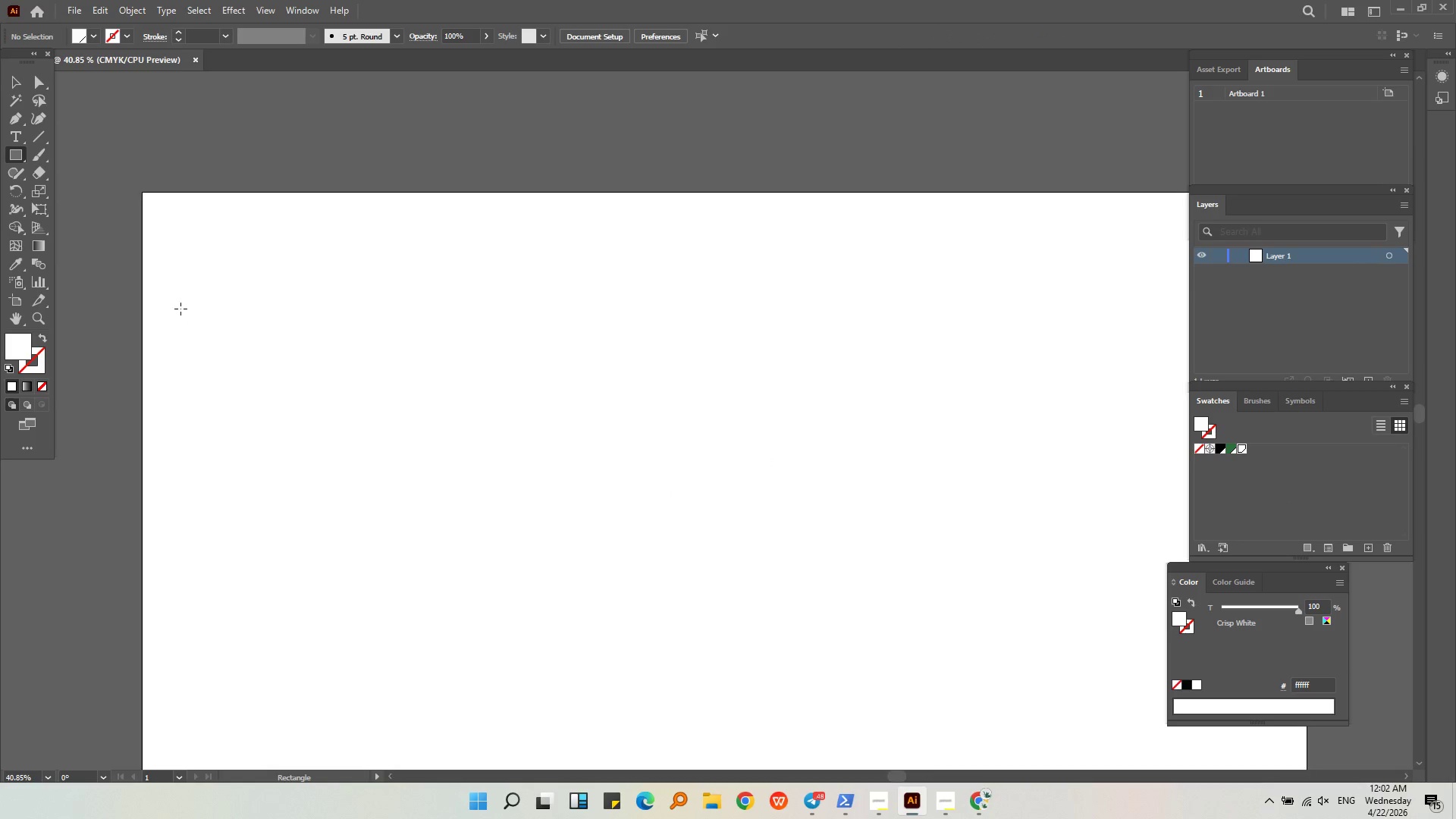 
key(Alt+AltLeft)
 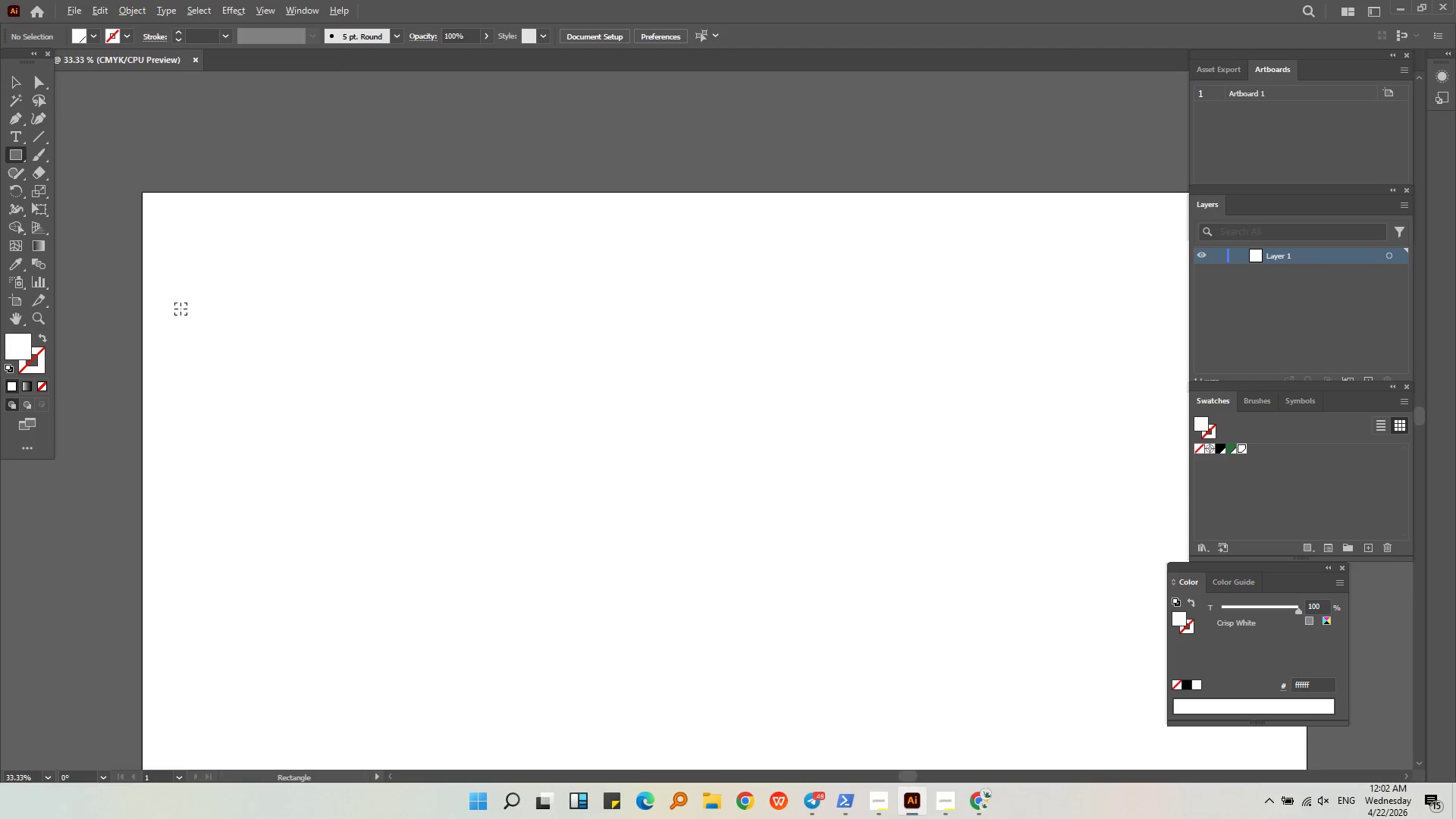 
scroll: coordinate [180, 309], scroll_direction: down, amount: 2.0
 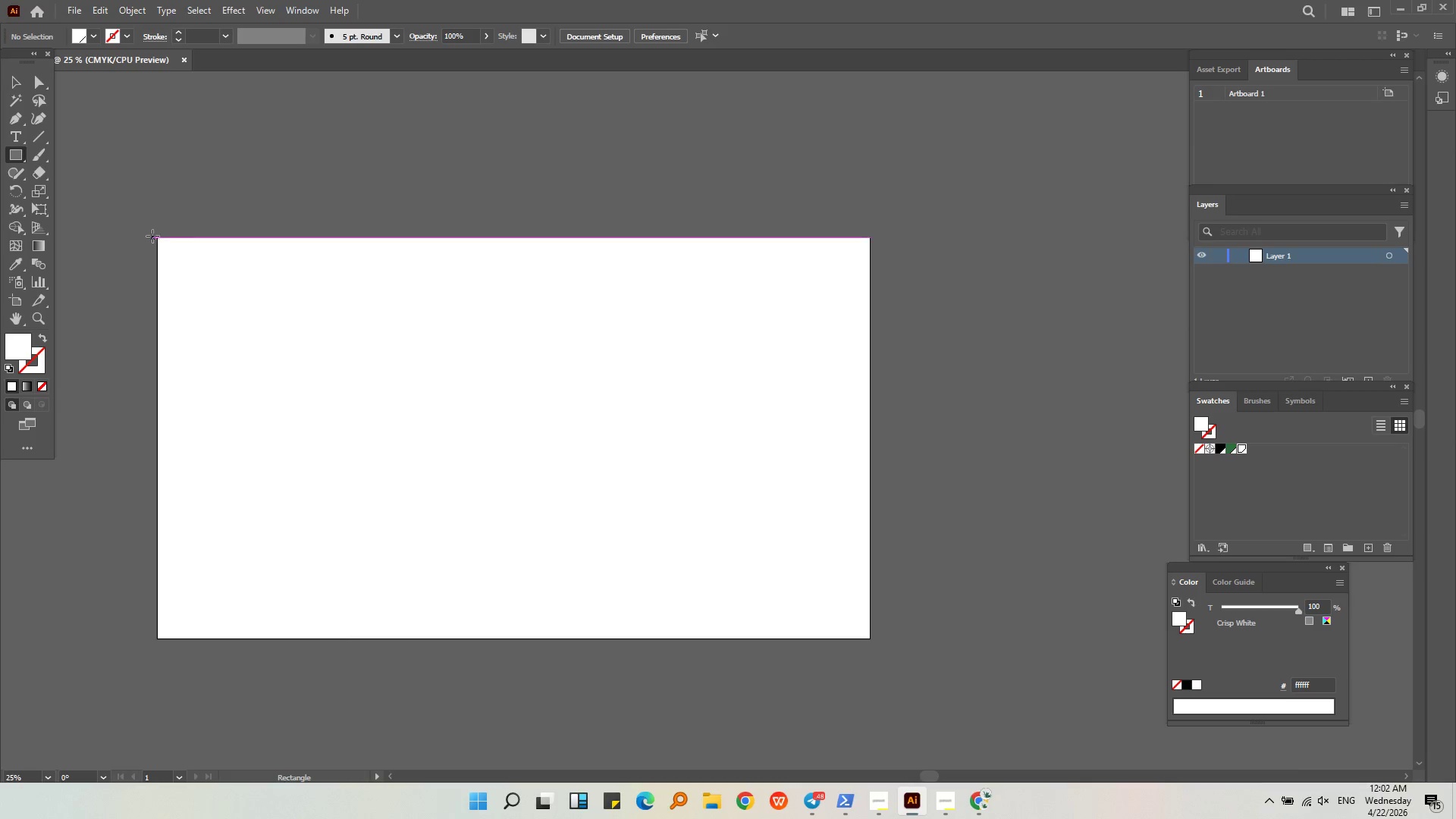 
left_click_drag(start_coordinate=[153, 236], to_coordinate=[869, 340])
 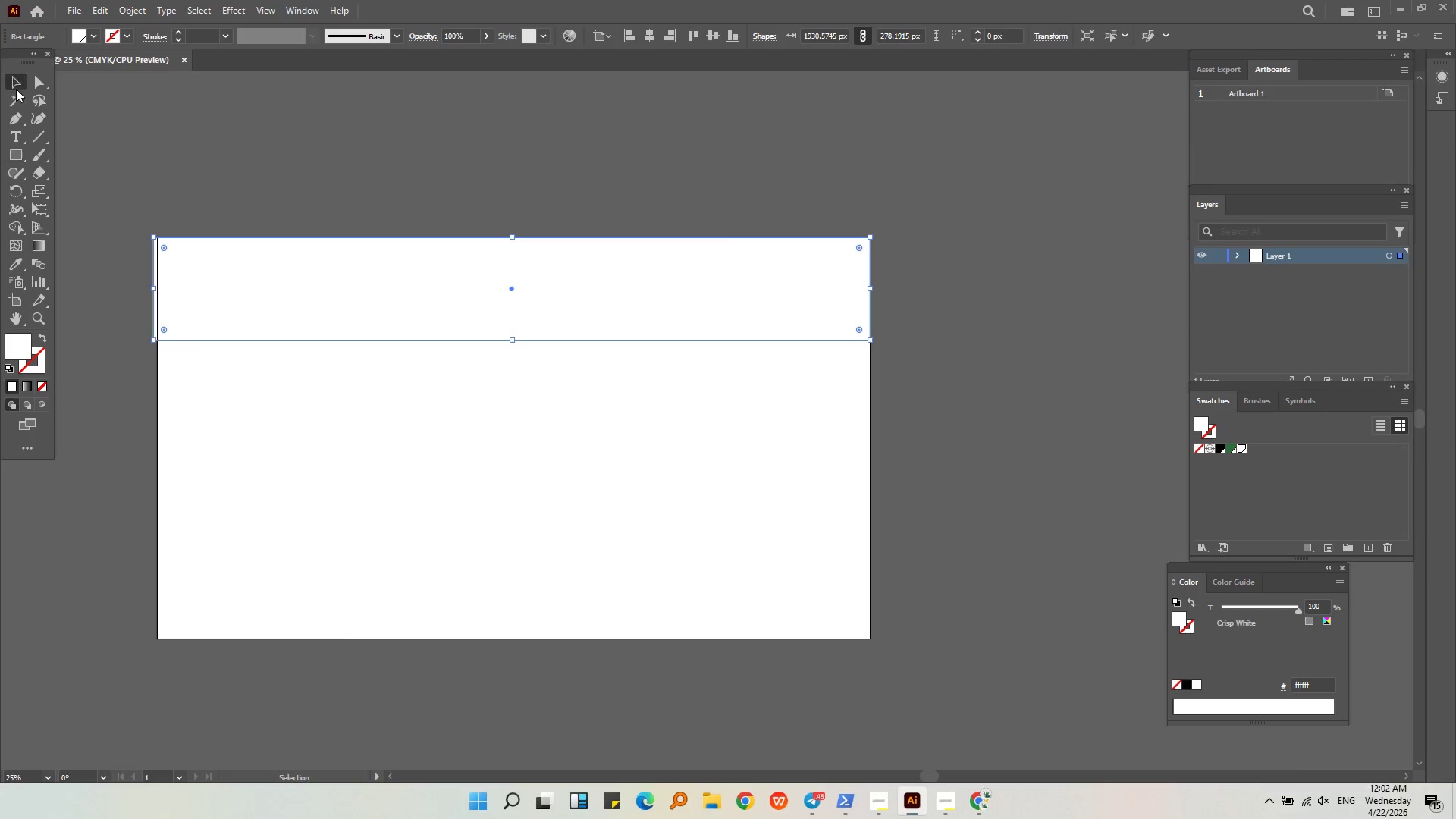 
key(Alt+AltLeft)
 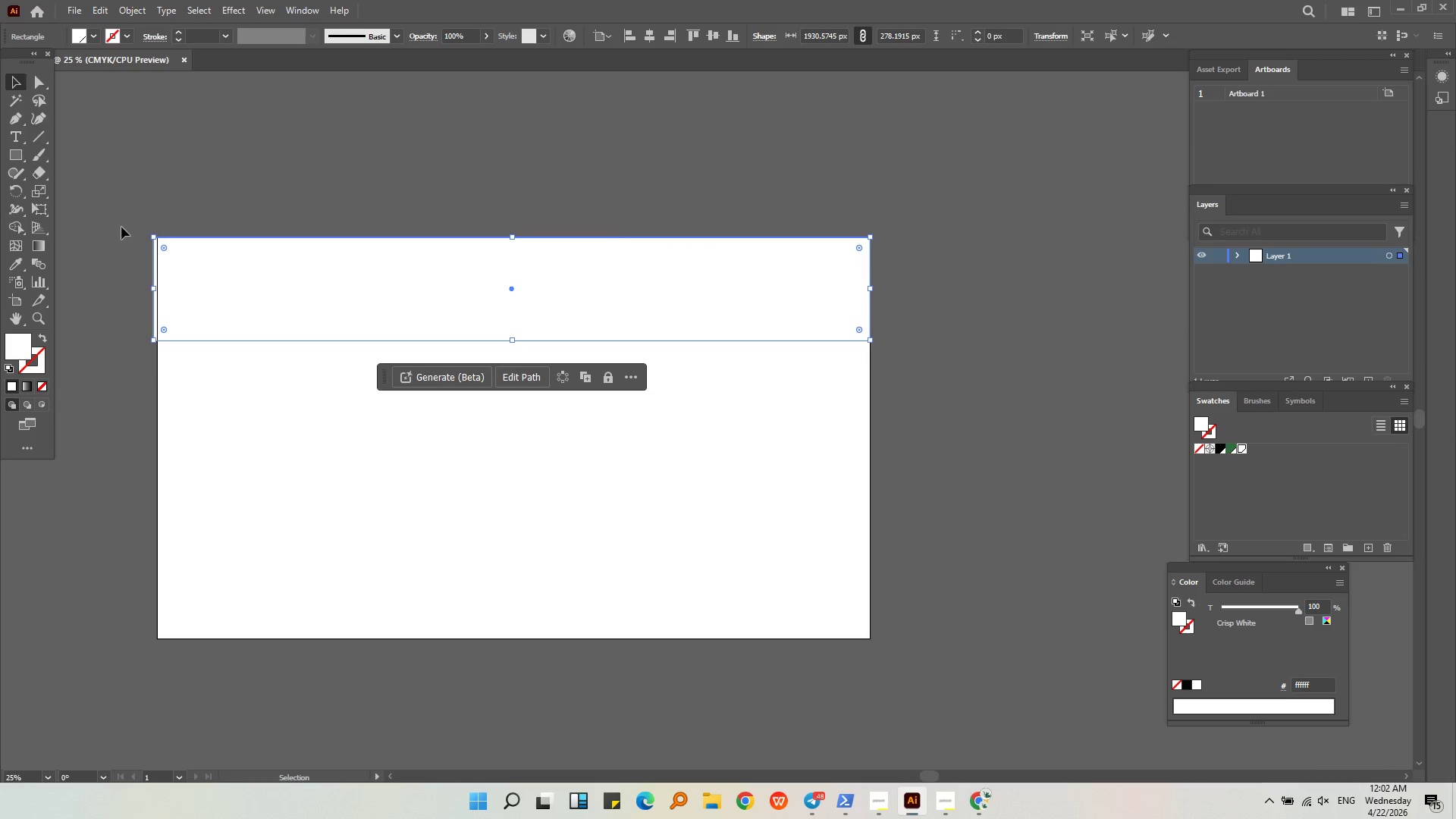 
scroll: coordinate [117, 243], scroll_direction: up, amount: 2.0
 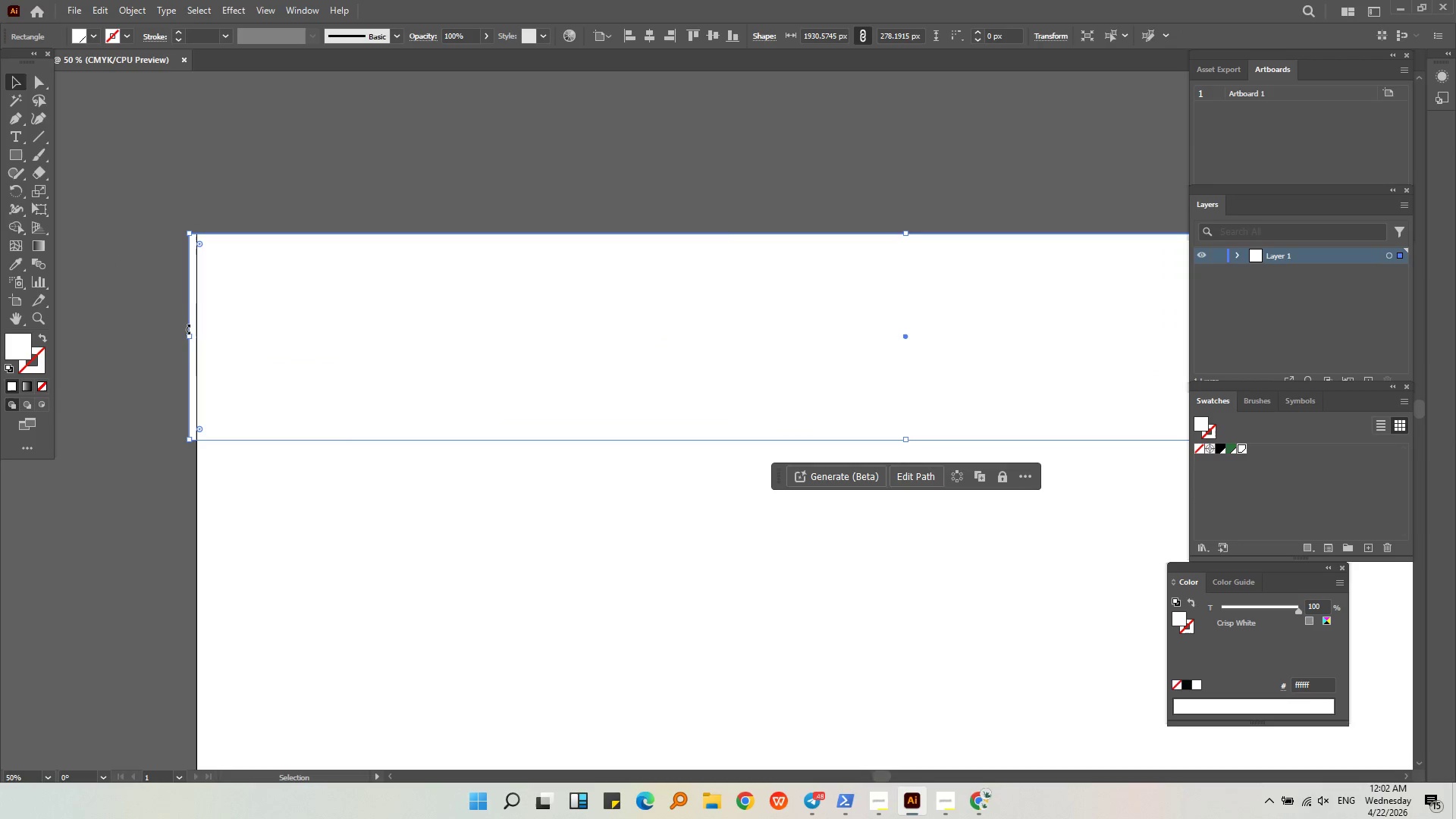 
left_click_drag(start_coordinate=[188, 333], to_coordinate=[197, 333])
 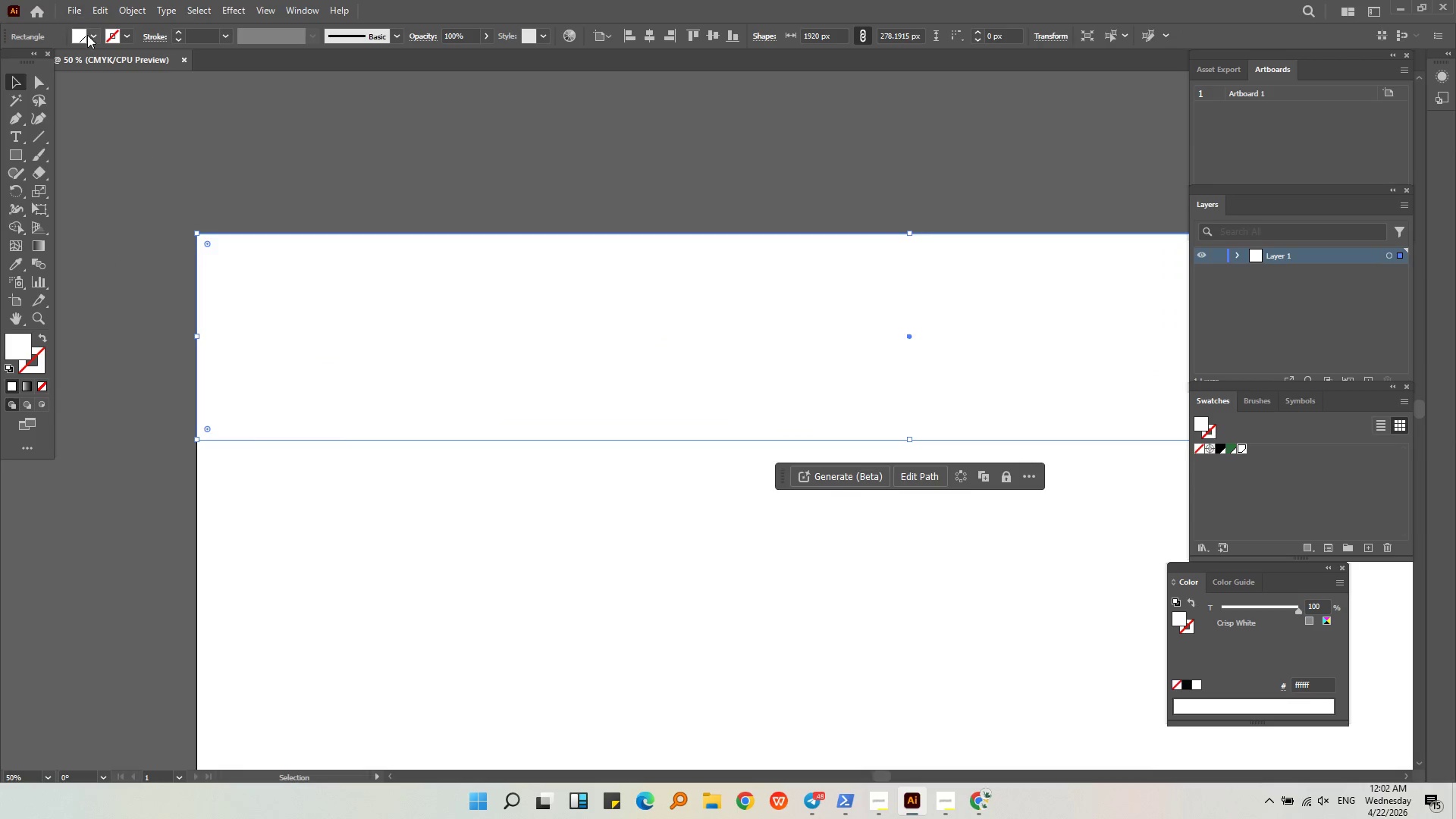 
left_click([93, 35])
 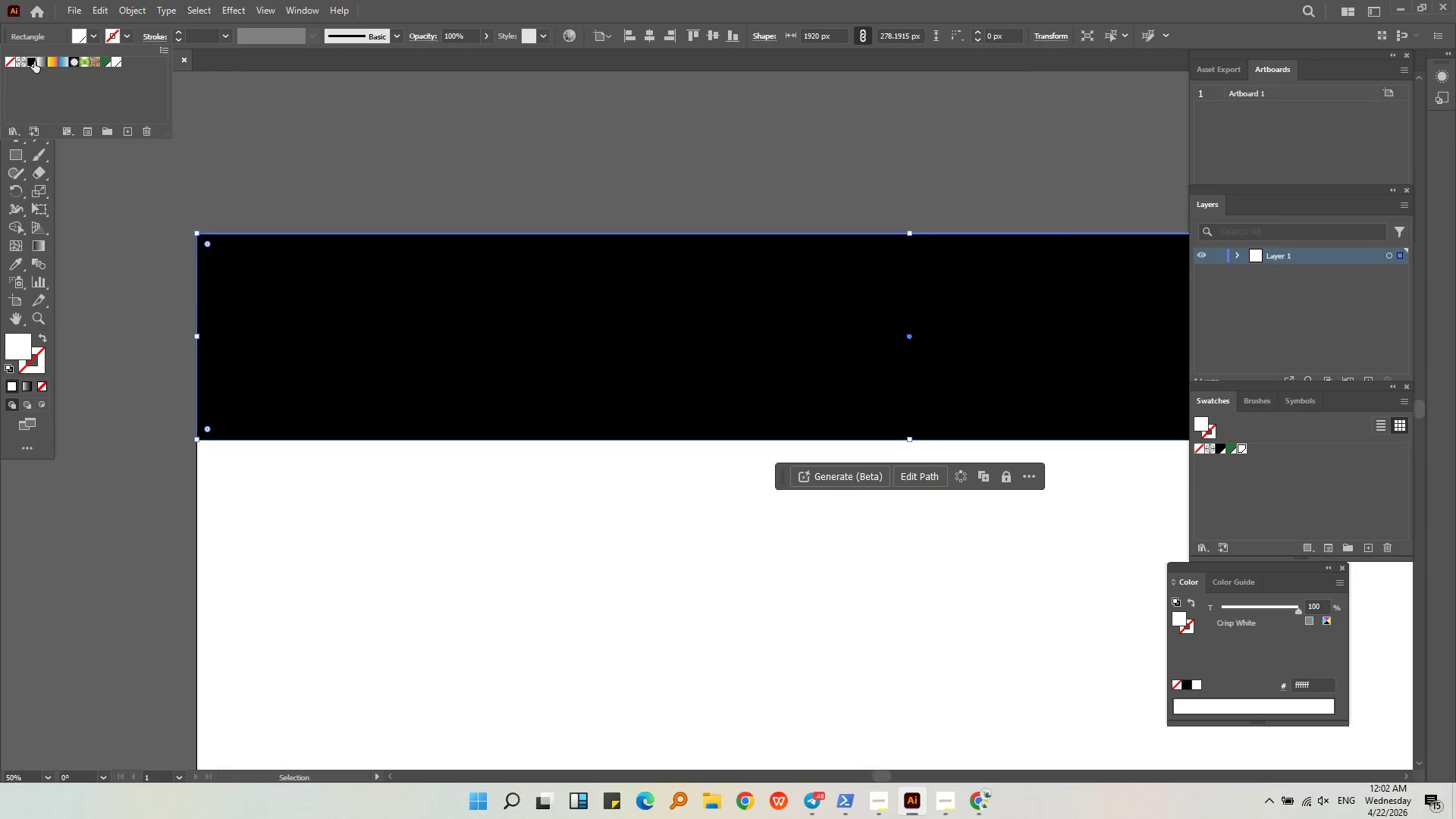 
double_click([264, 133])
 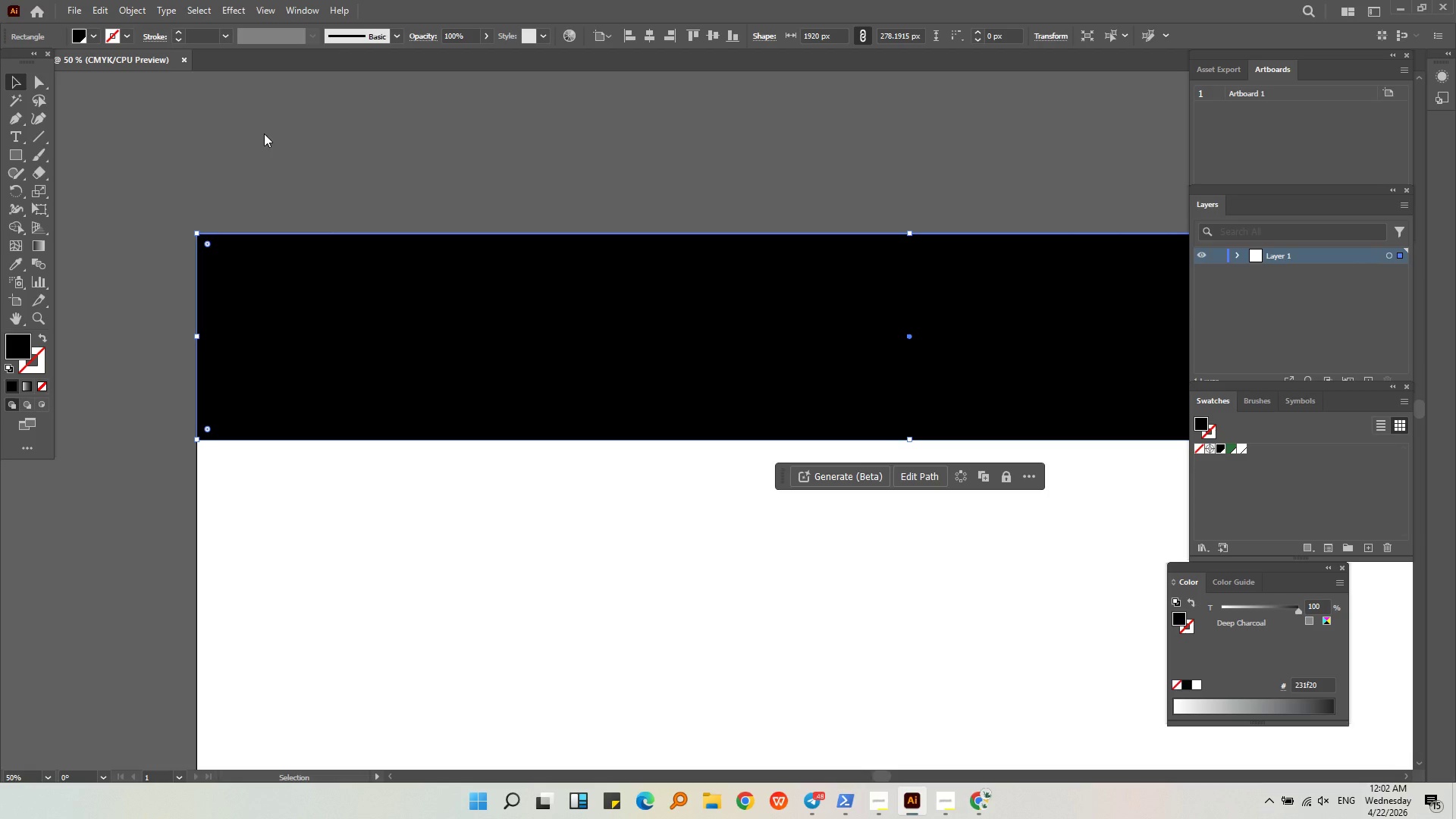 
triple_click([264, 133])
 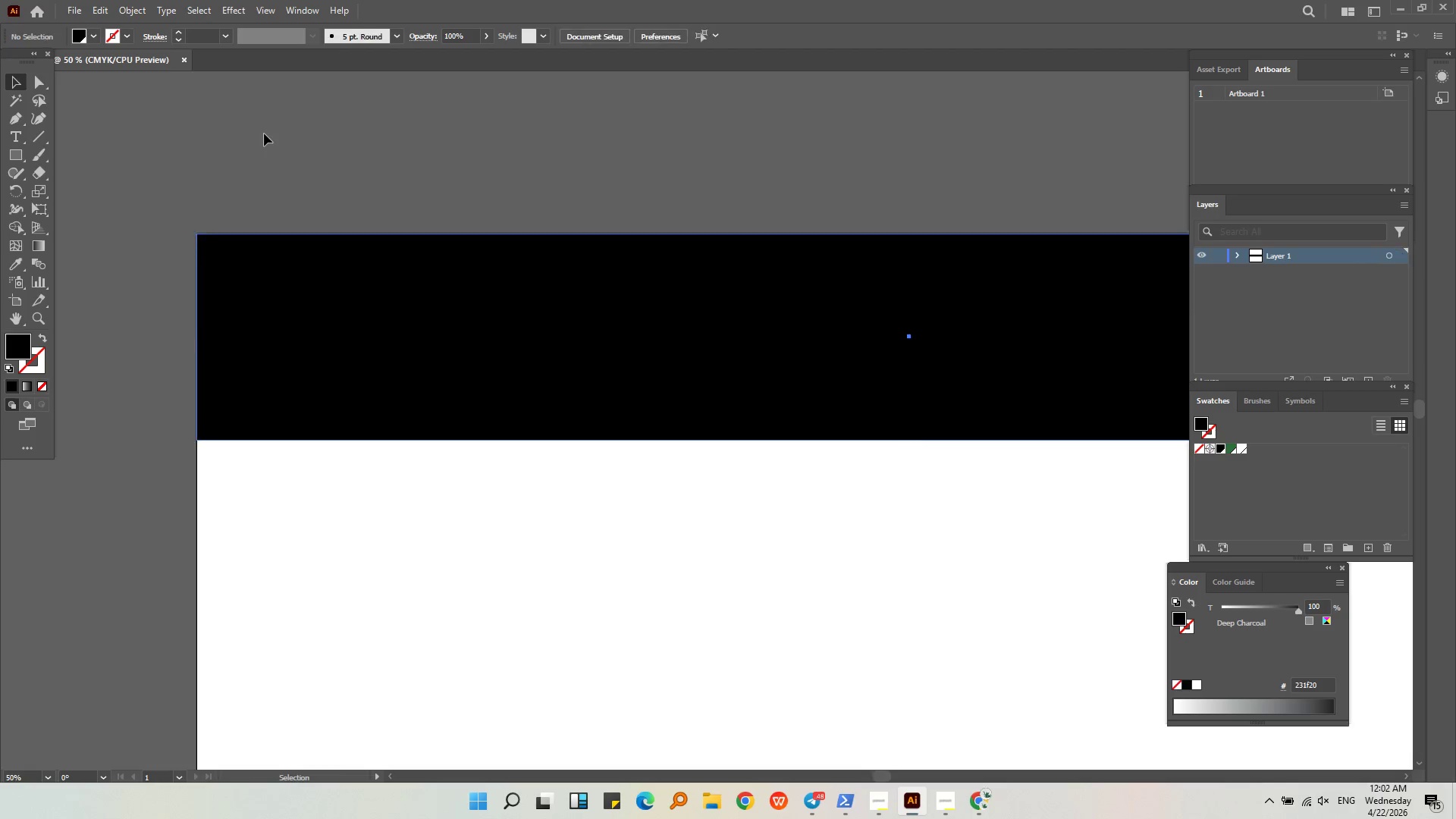 
hold_key(key=AltLeft, duration=0.33)
scroll: coordinate [263, 131], scroll_direction: down, amount: 2.0
 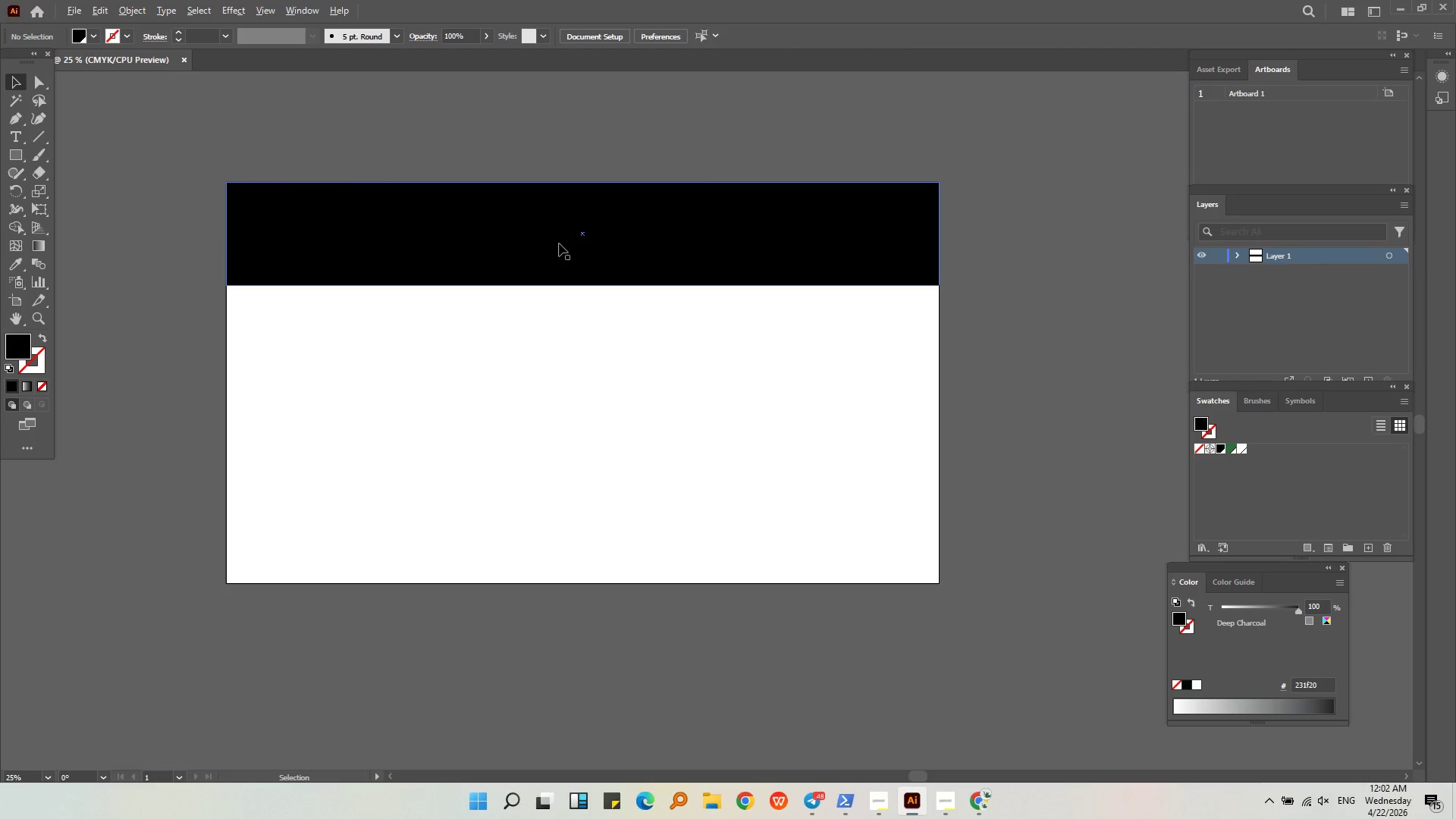 
left_click([559, 245])
 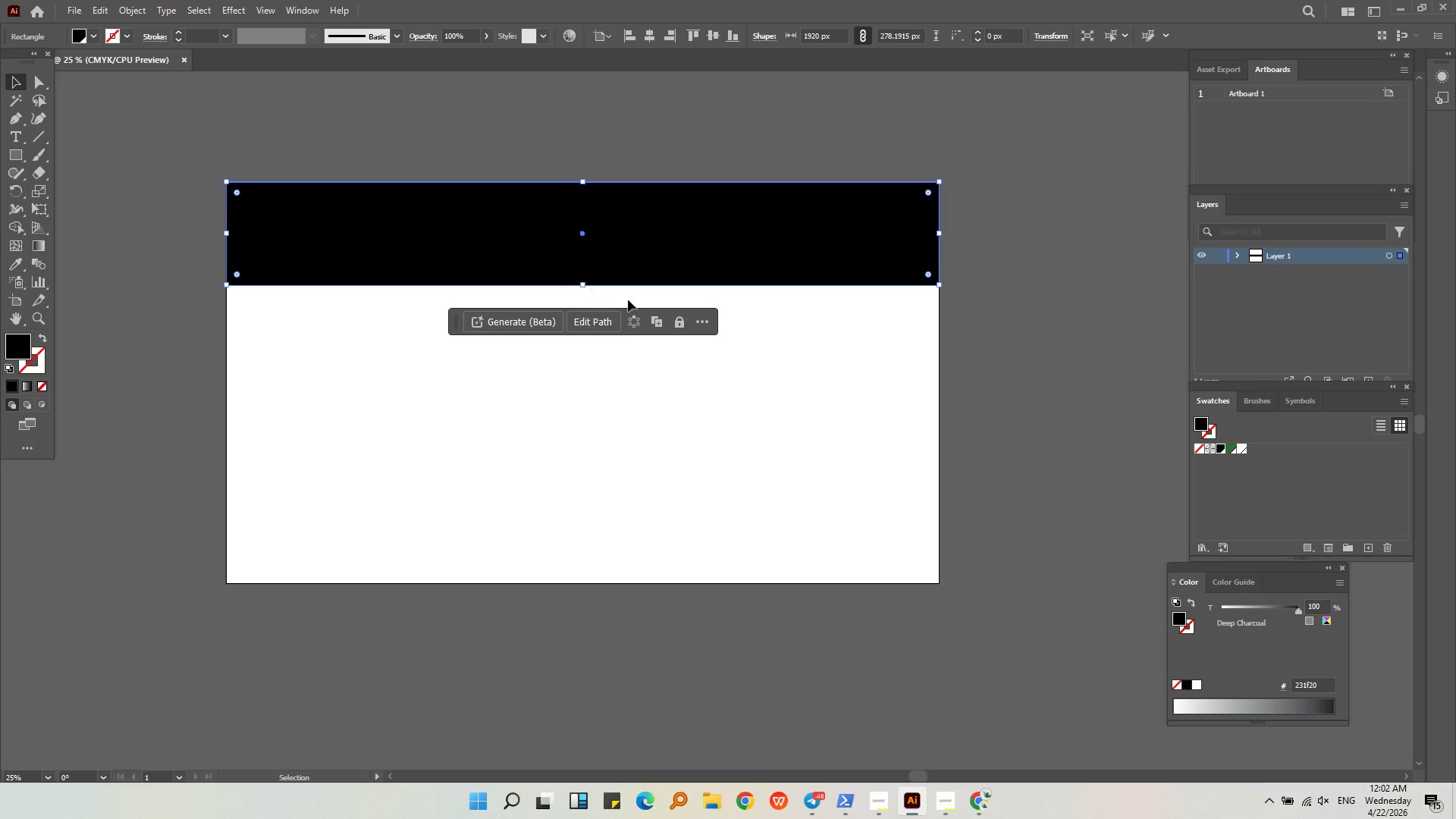 
left_click([957, 335])
 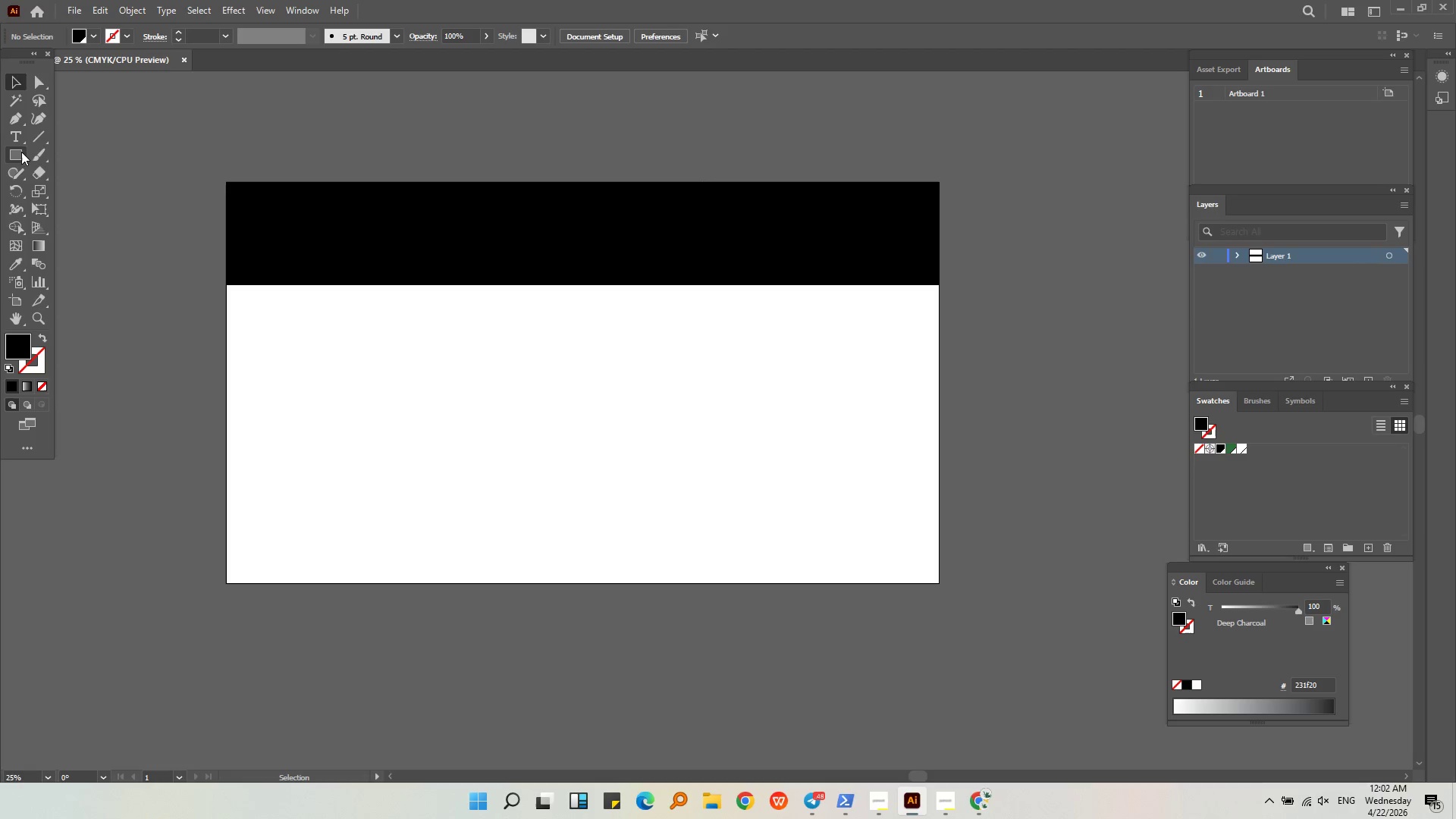 
left_click([17, 140])
 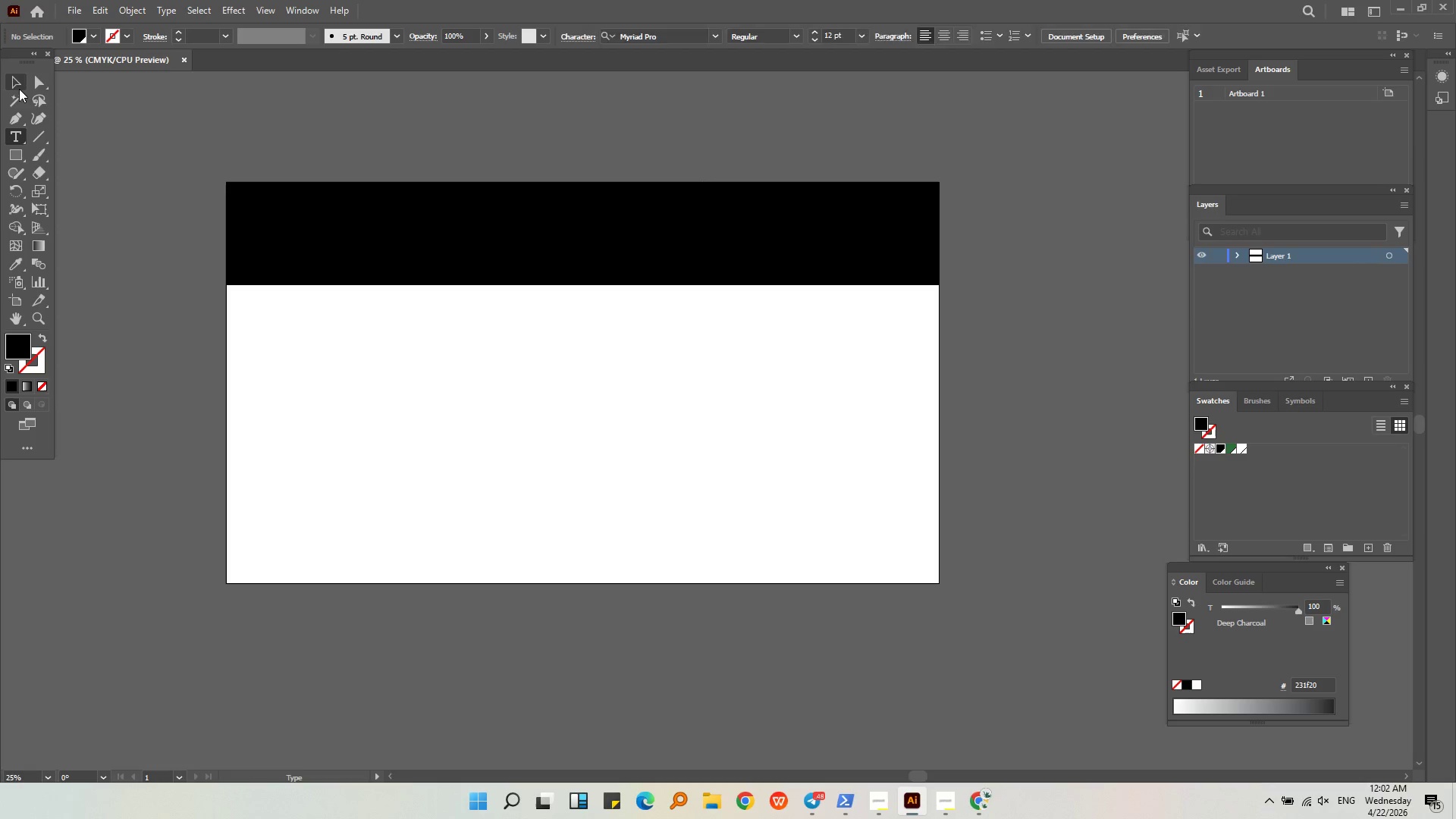 
double_click([549, 435])
 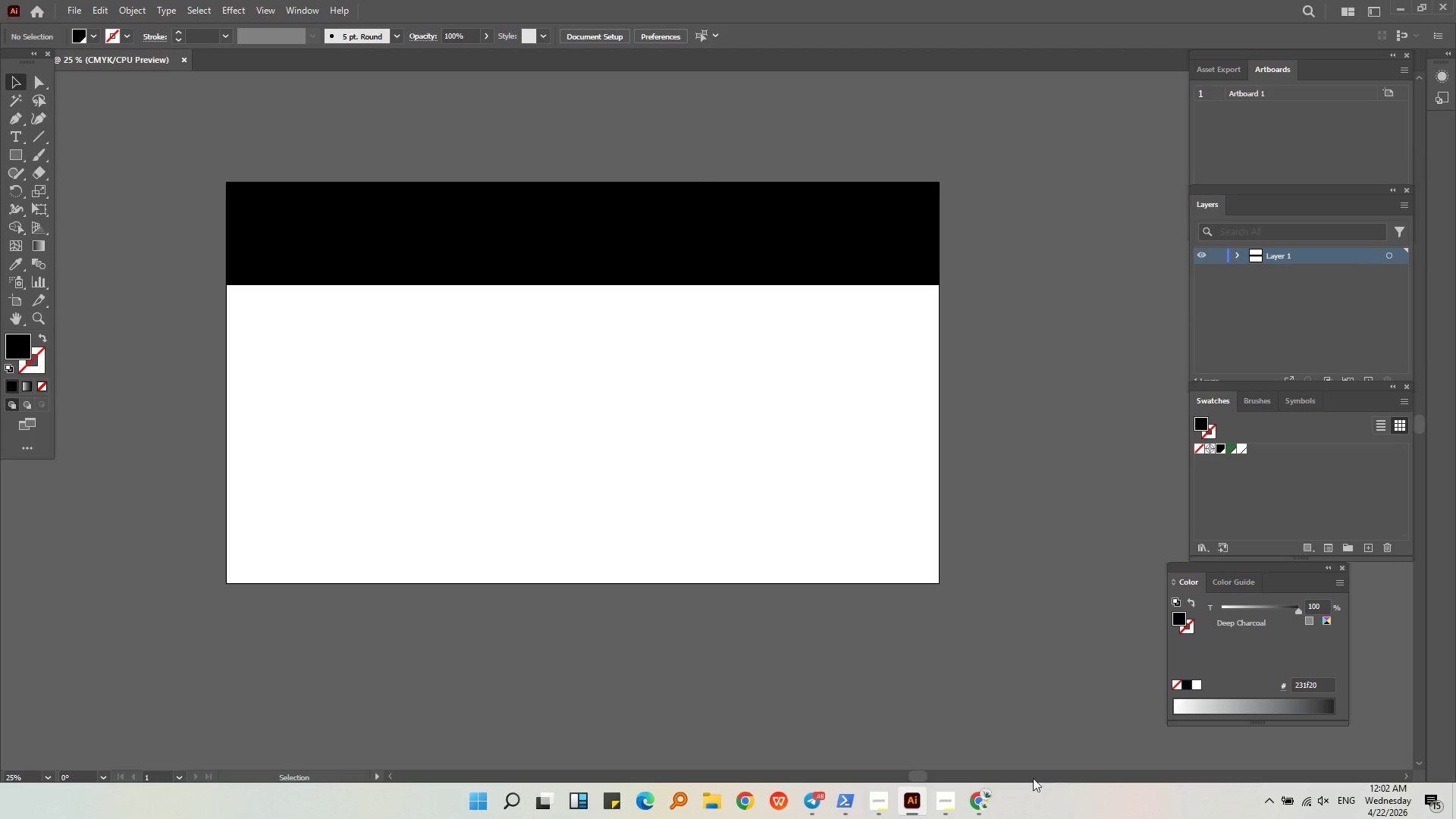 
left_click([993, 795])
 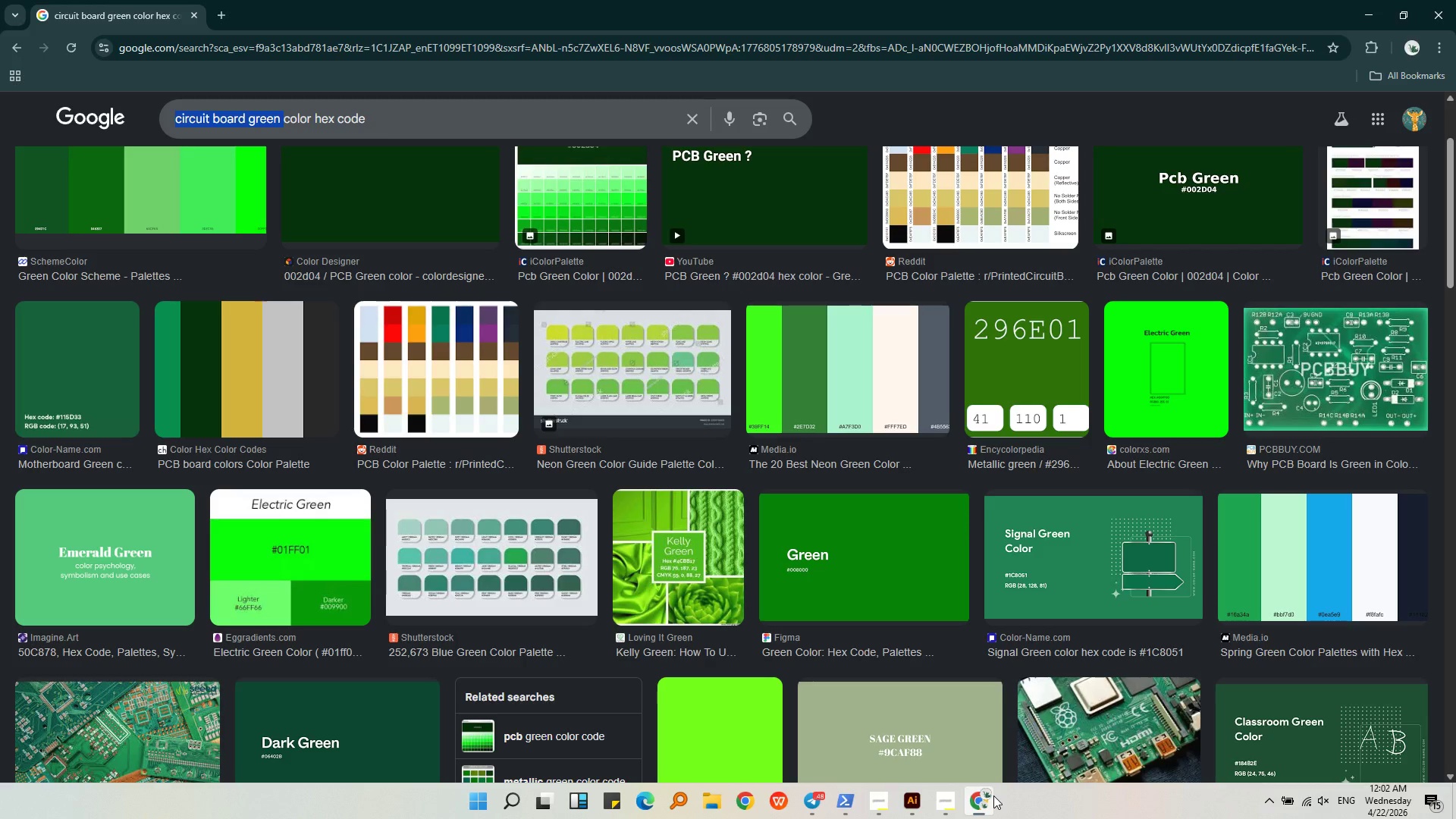 
left_click([993, 795])
 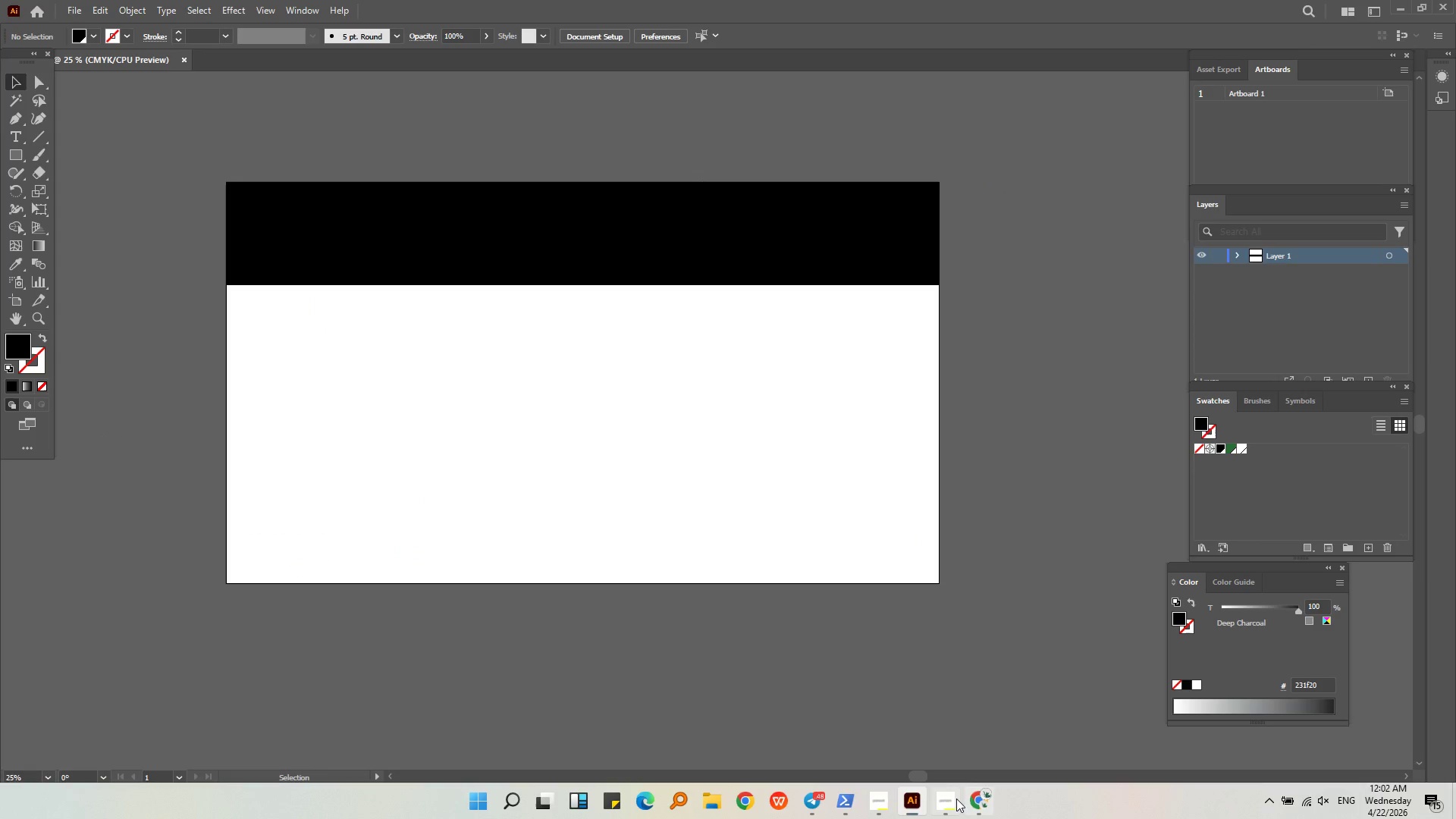 
left_click([958, 809])